 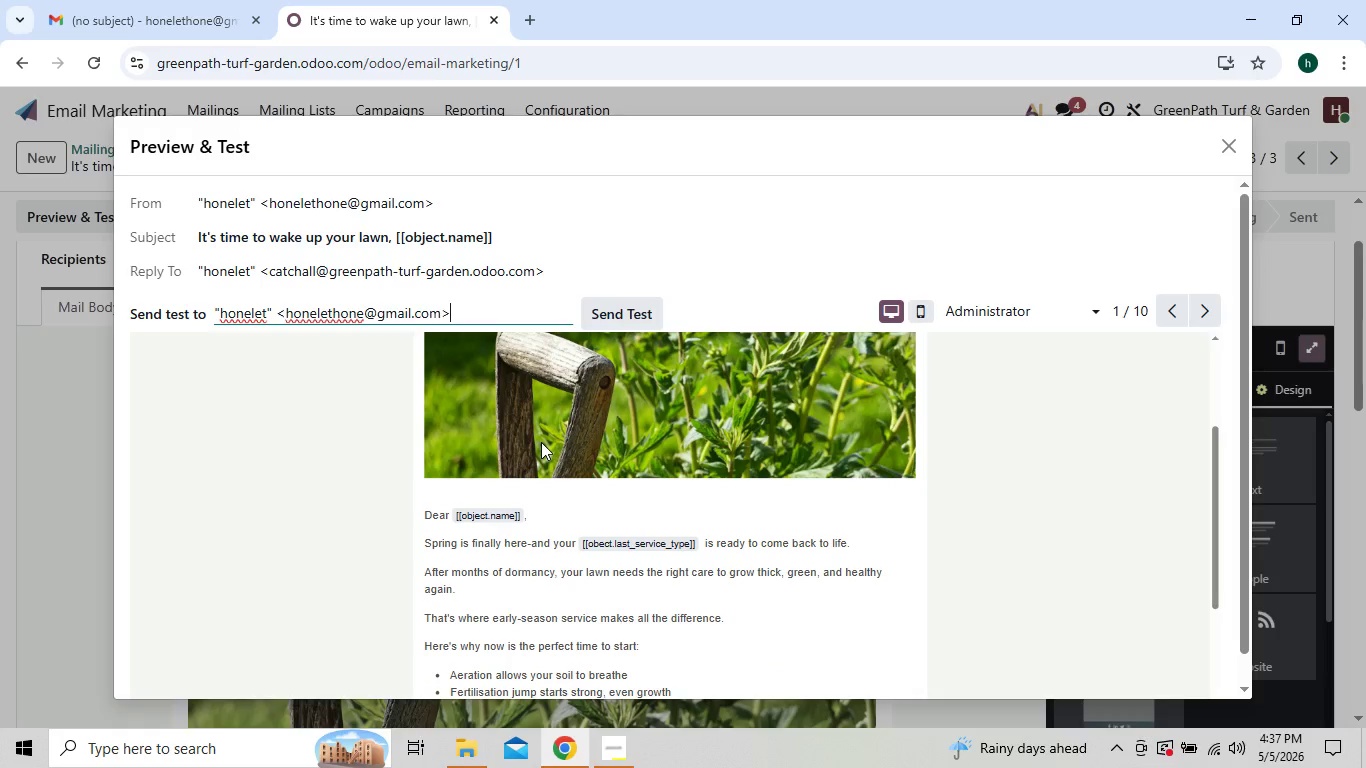 
left_click([1347, 61])
 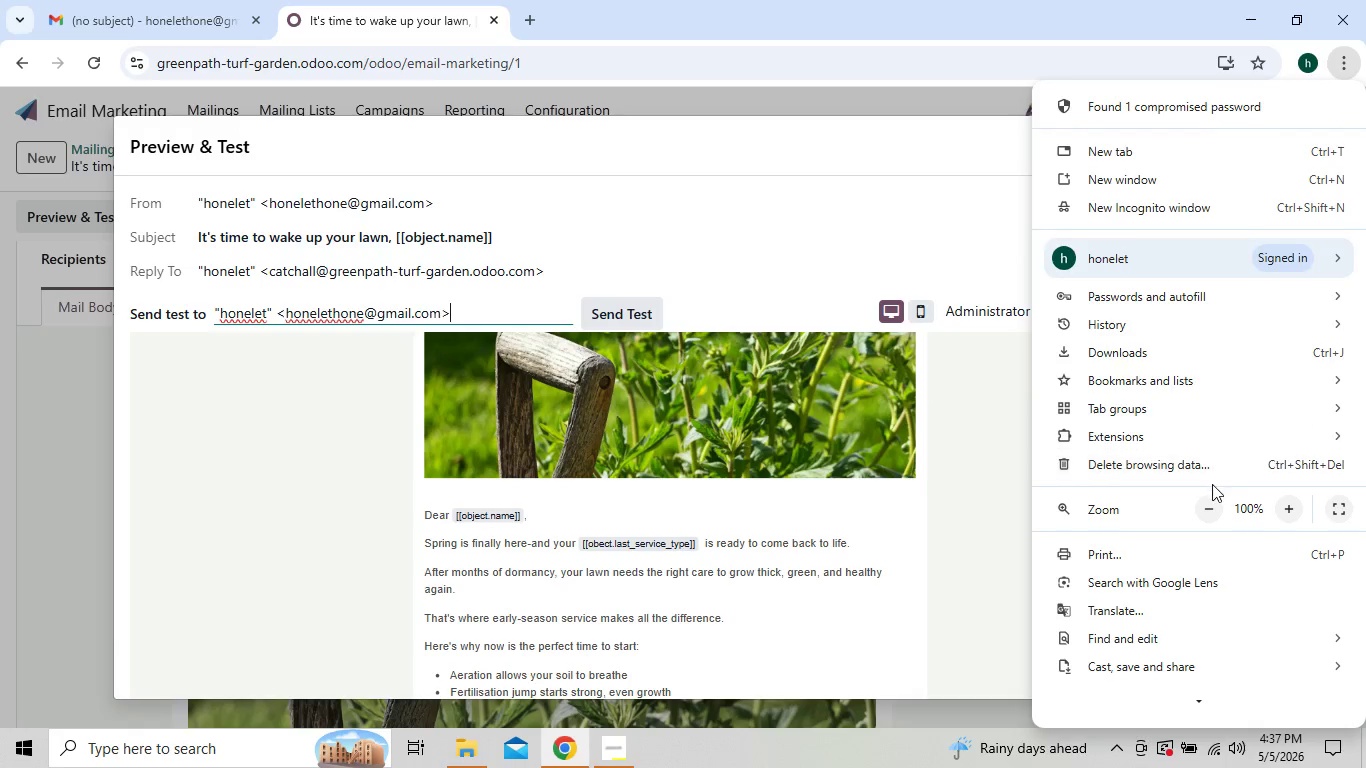 
left_click([1213, 503])
 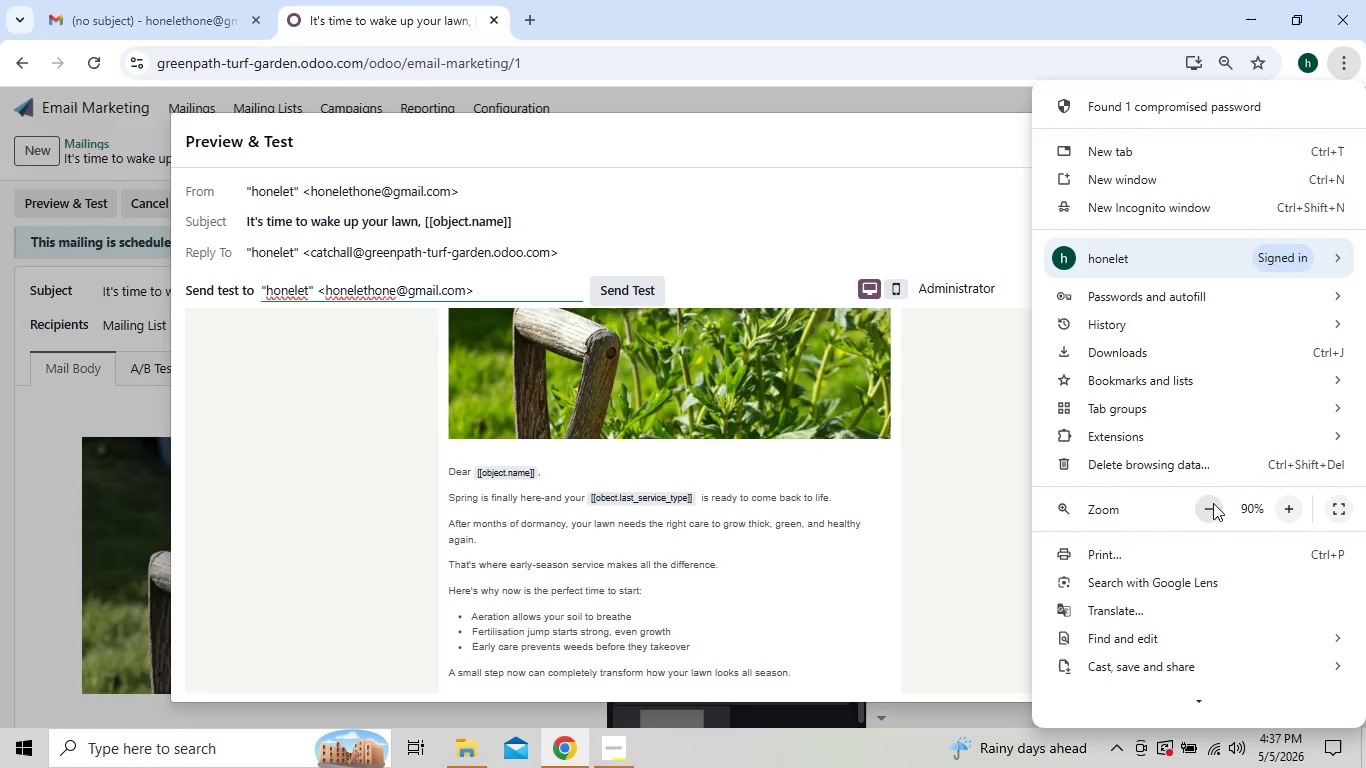 
left_click([1213, 503])
 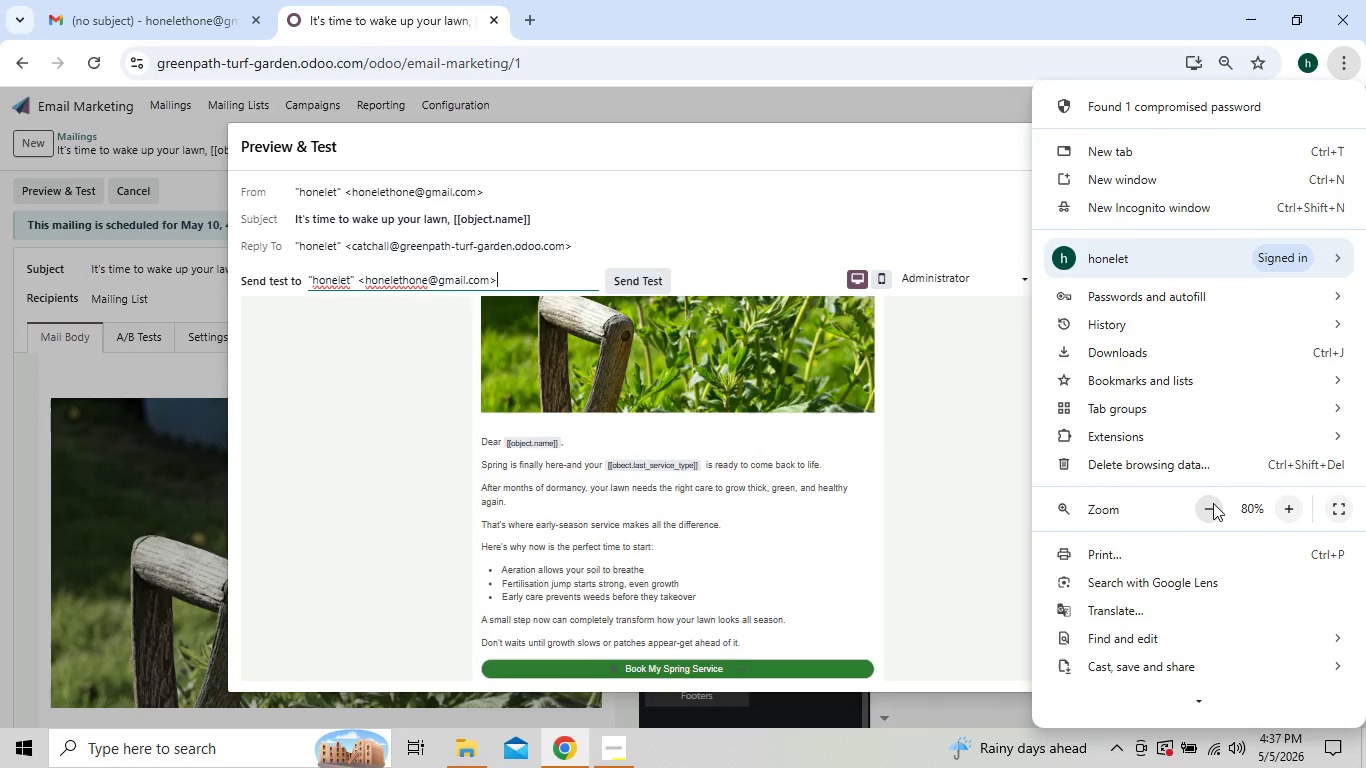 
left_click([1213, 503])
 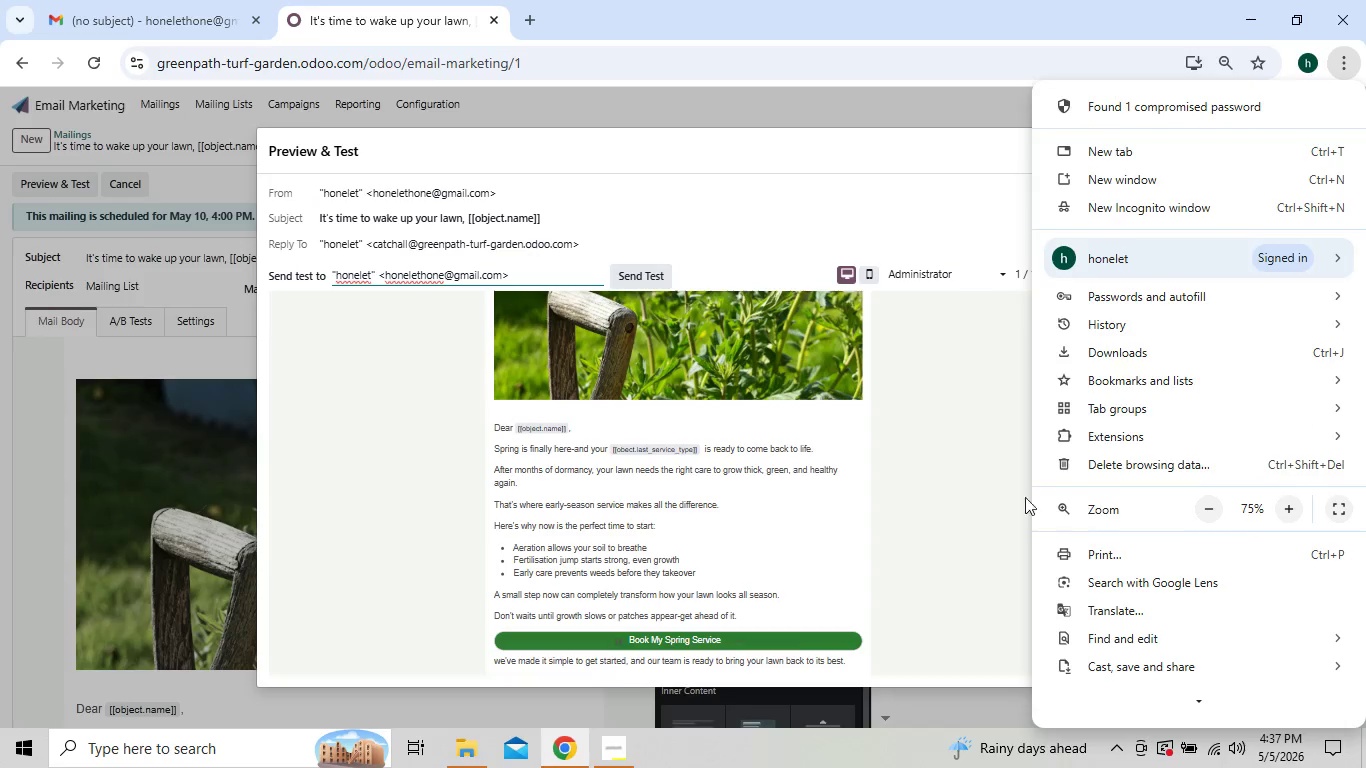 
left_click([808, 497])
 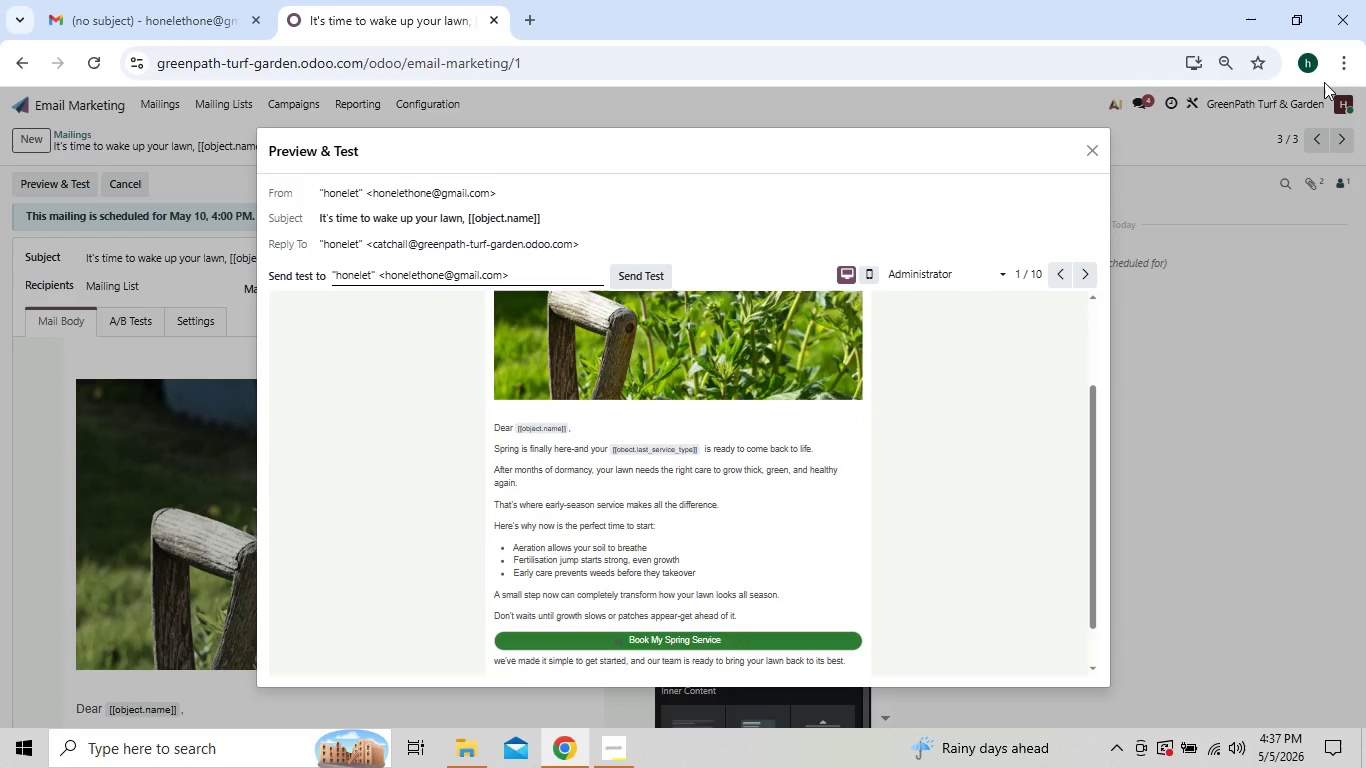 
left_click([1341, 67])
 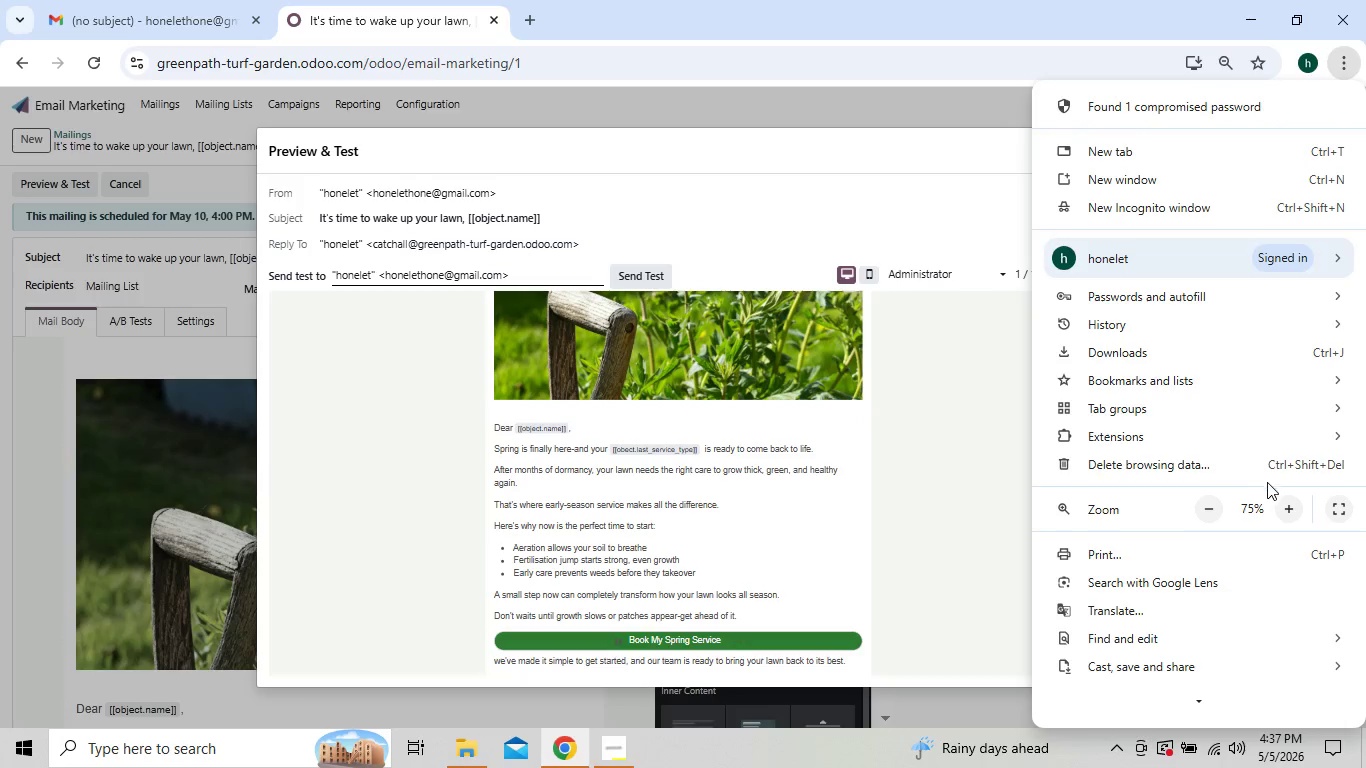 
left_click([1286, 504])
 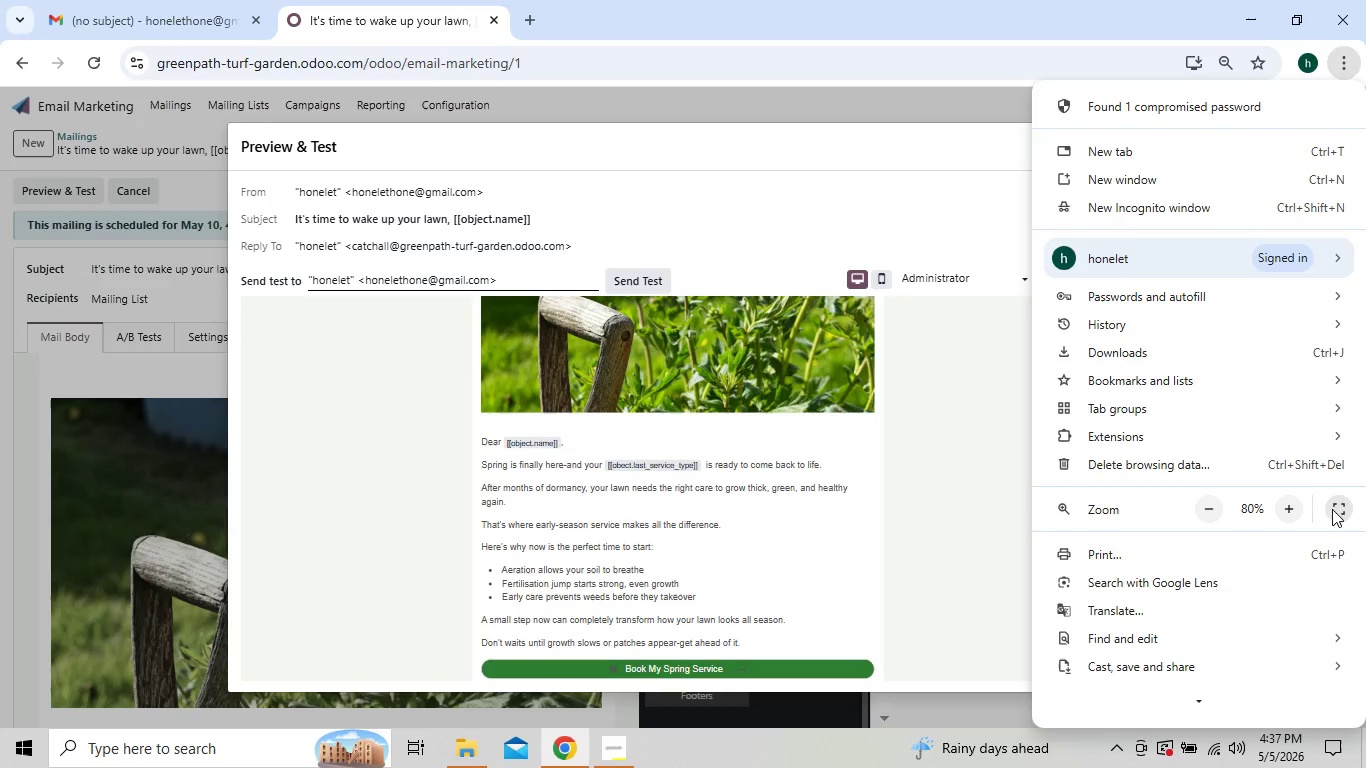 
left_click([1340, 509])
 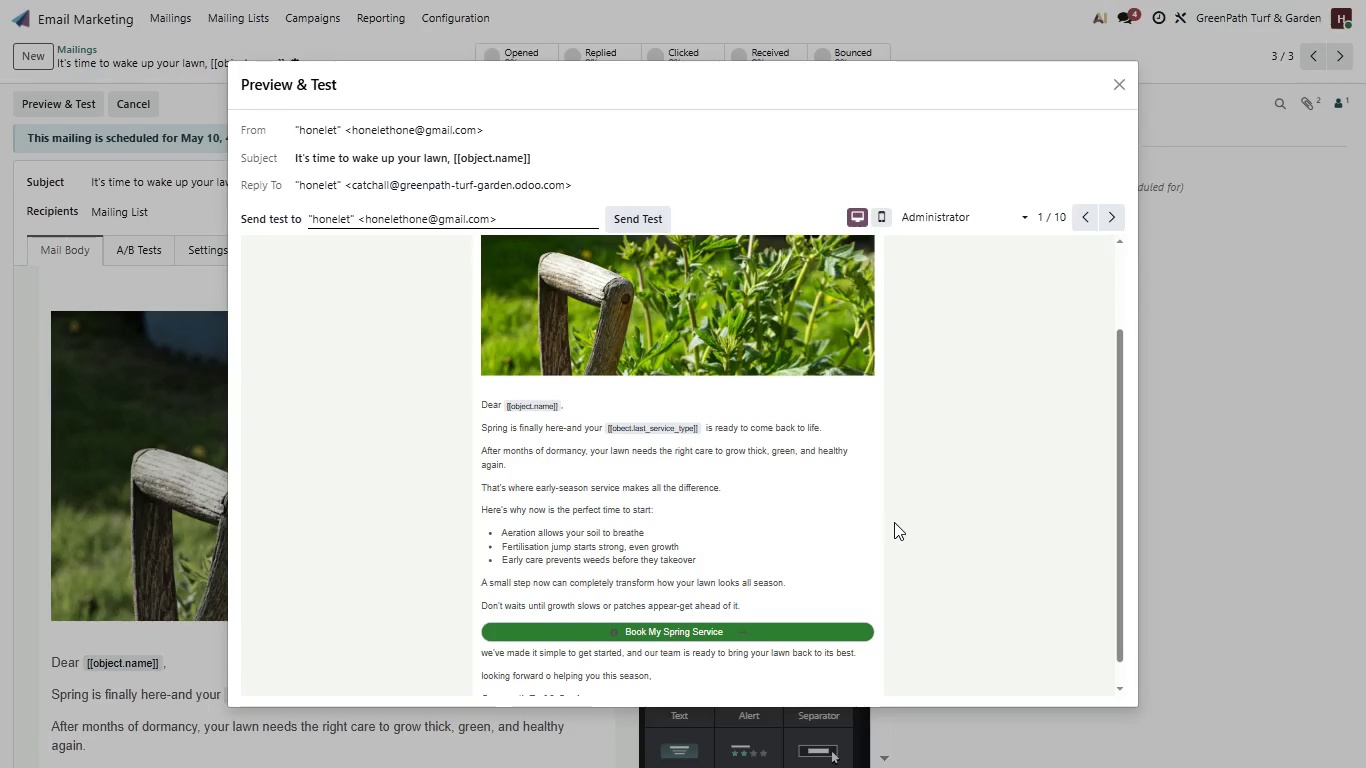 
wait(10.59)
 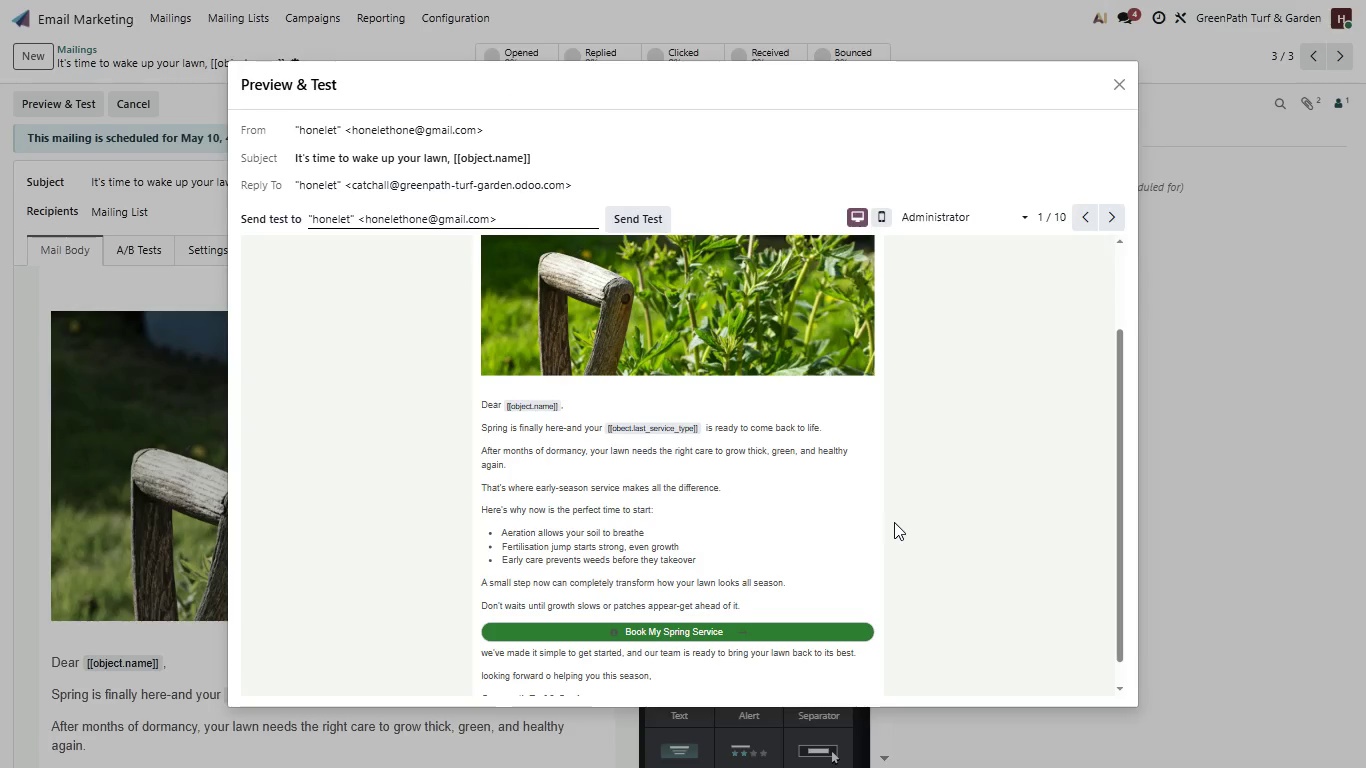 
left_click([1278, 439])
 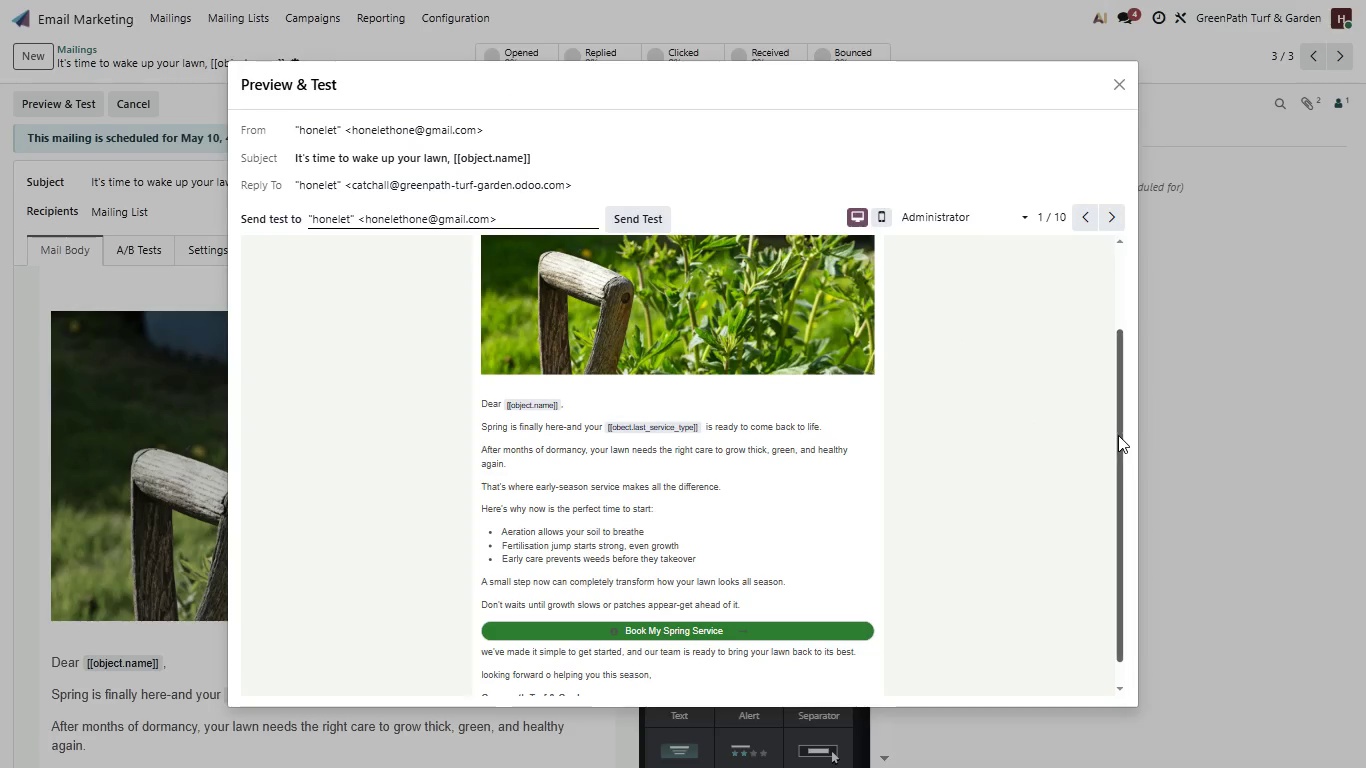 
left_click_drag(start_coordinate=[1118, 435], to_coordinate=[1116, 441])
 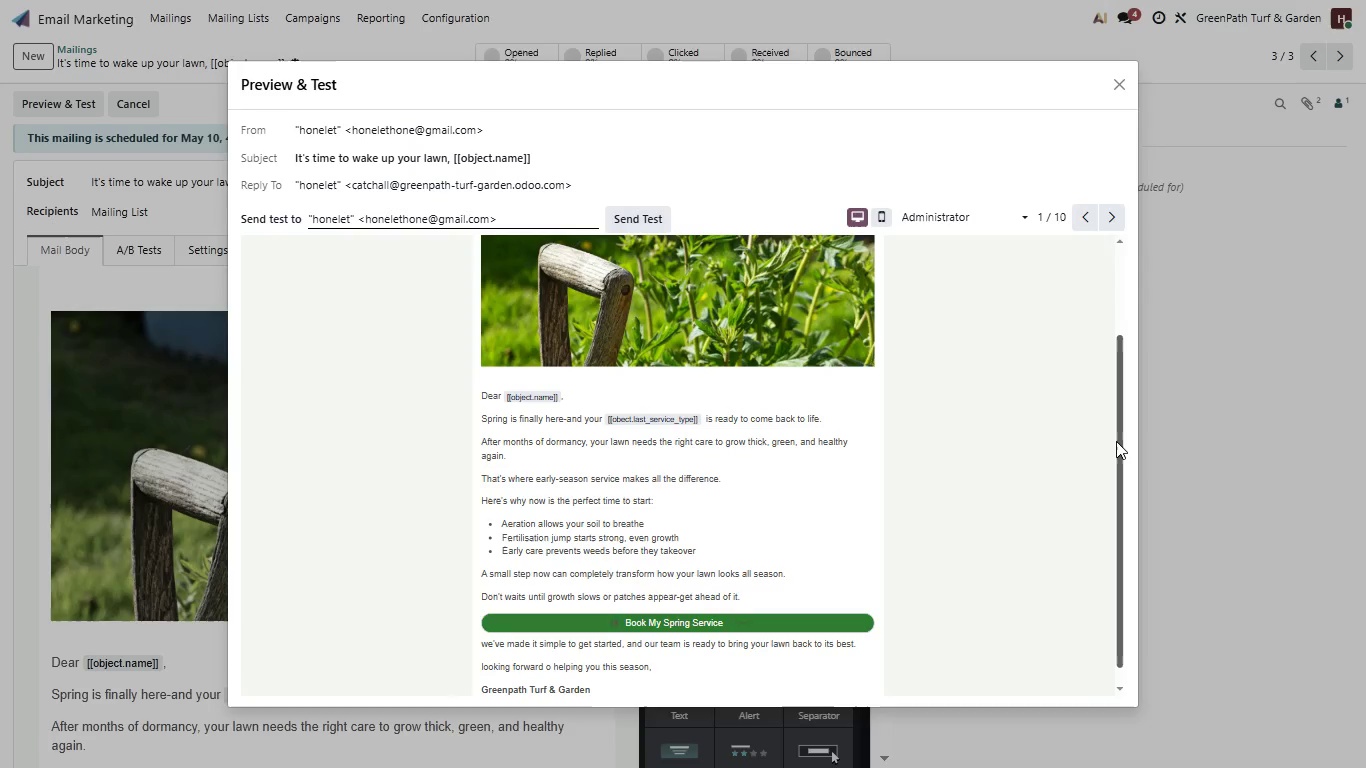 
wait(9.48)
 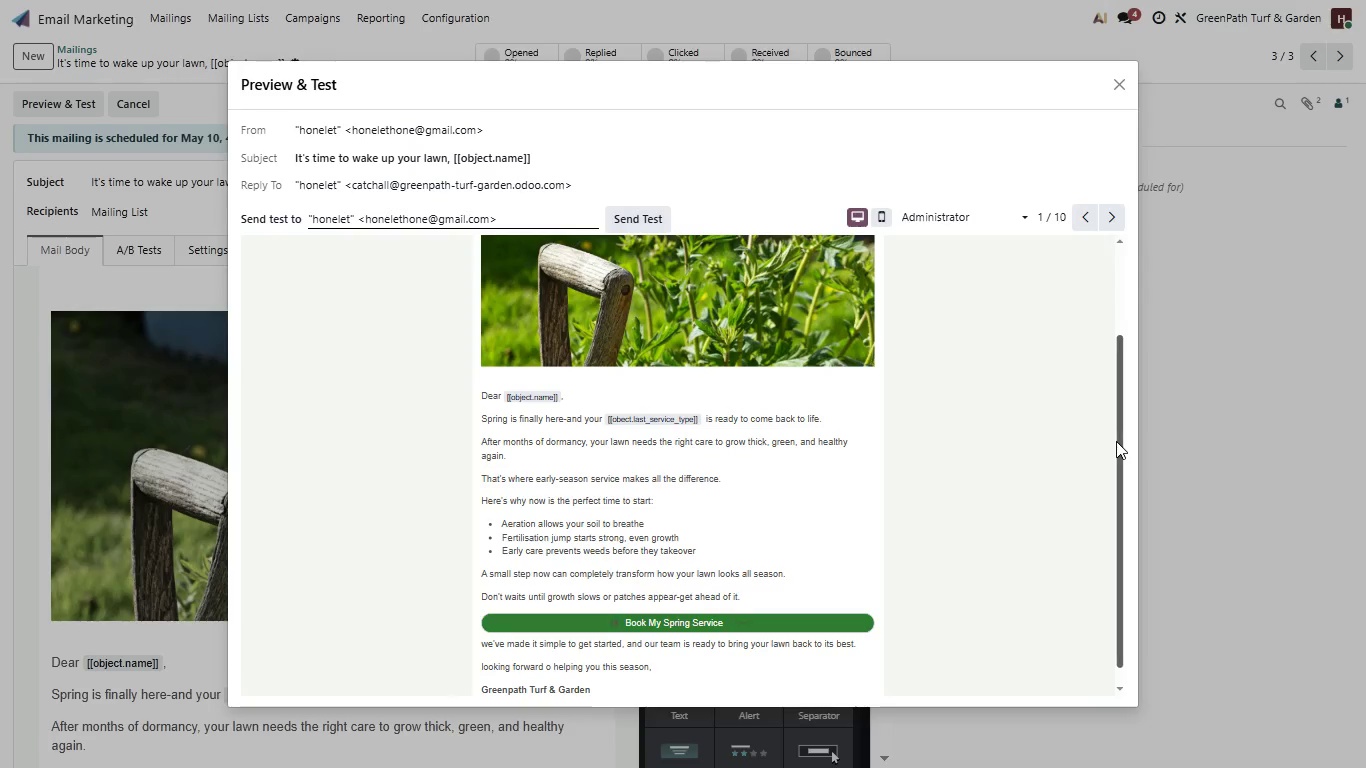 
key(Meta+PrintScreen)
 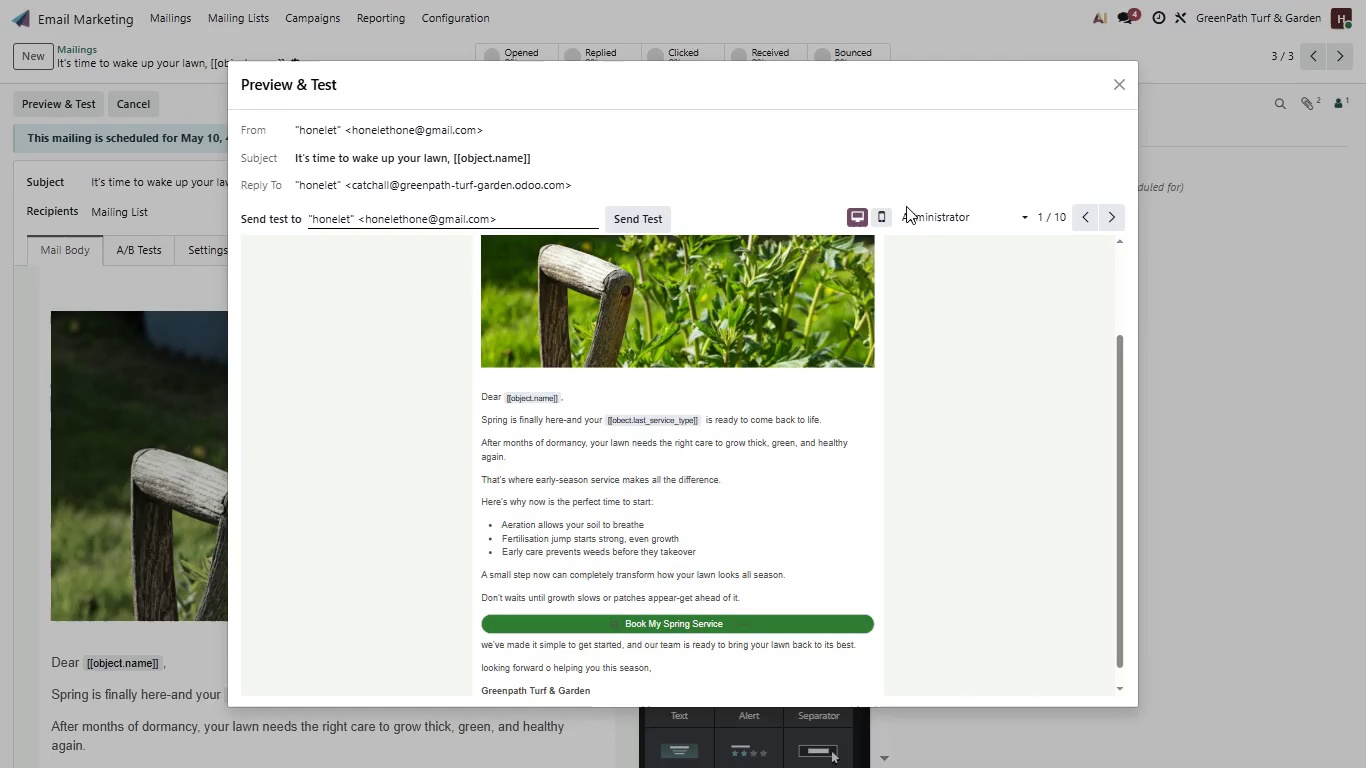 
left_click([884, 217])
 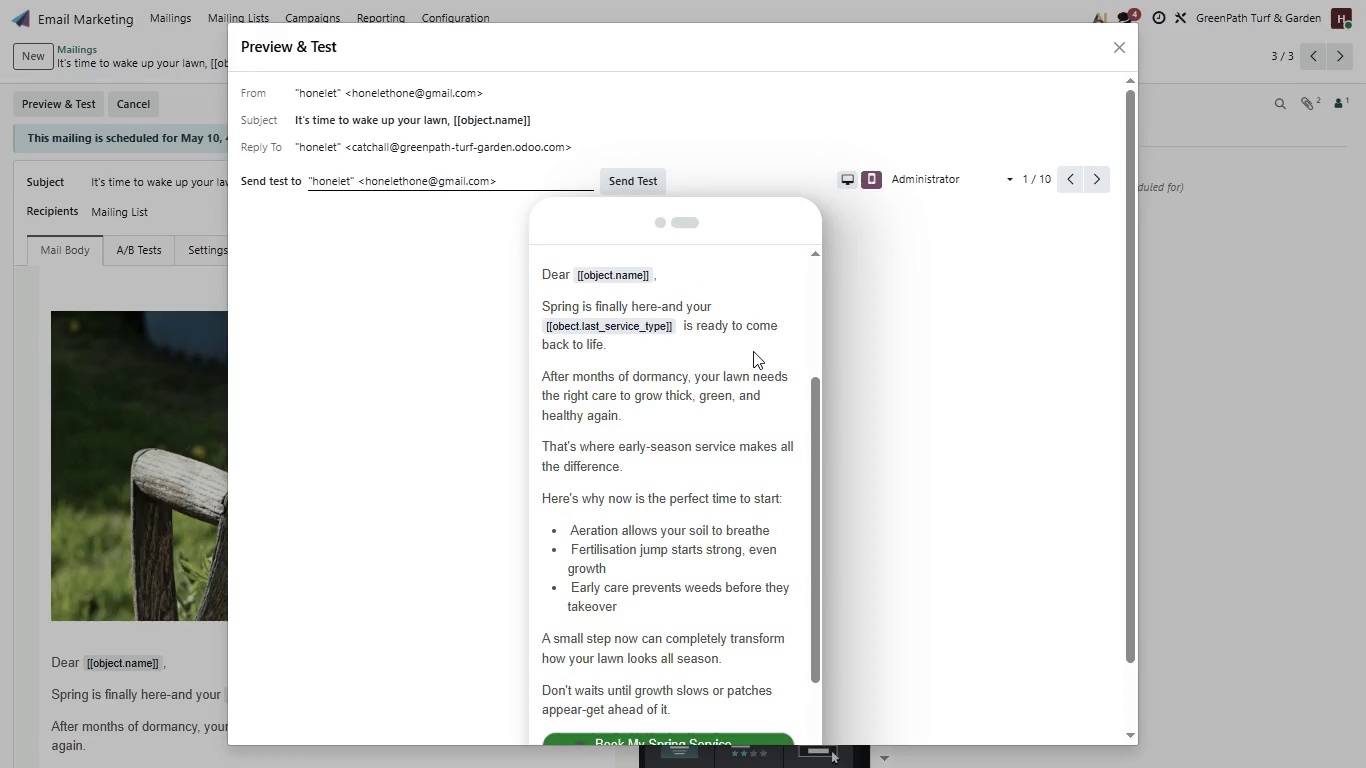 
wait(21.73)
 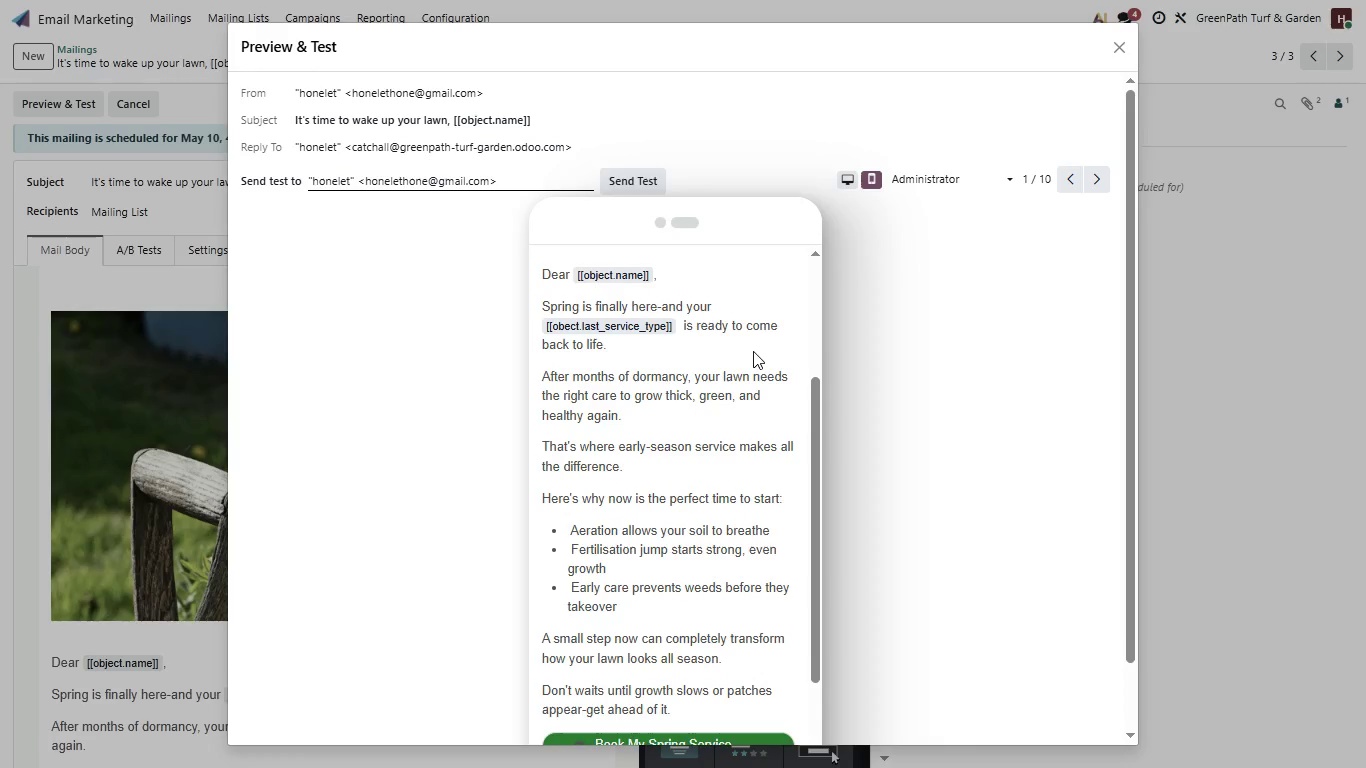 
key(Meta+PrintScreen)
 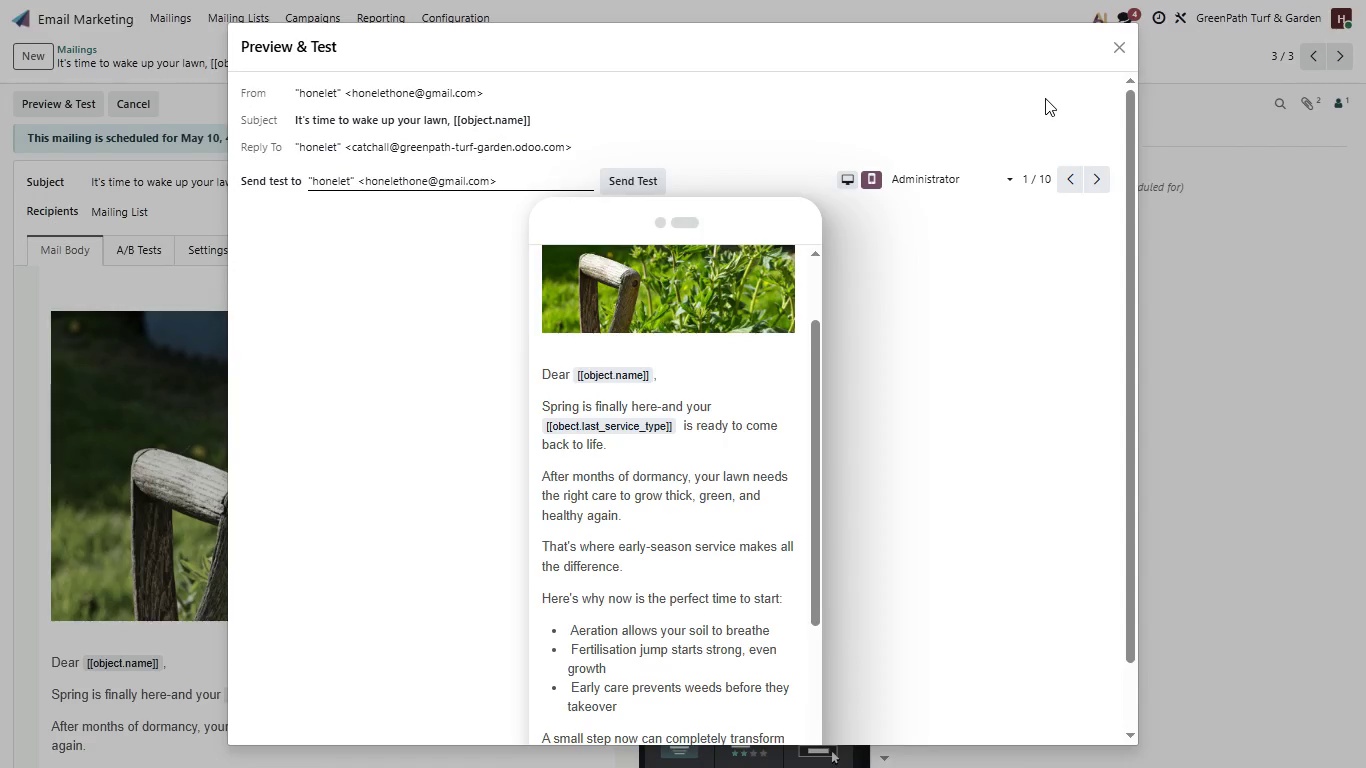 
left_click([1116, 54])
 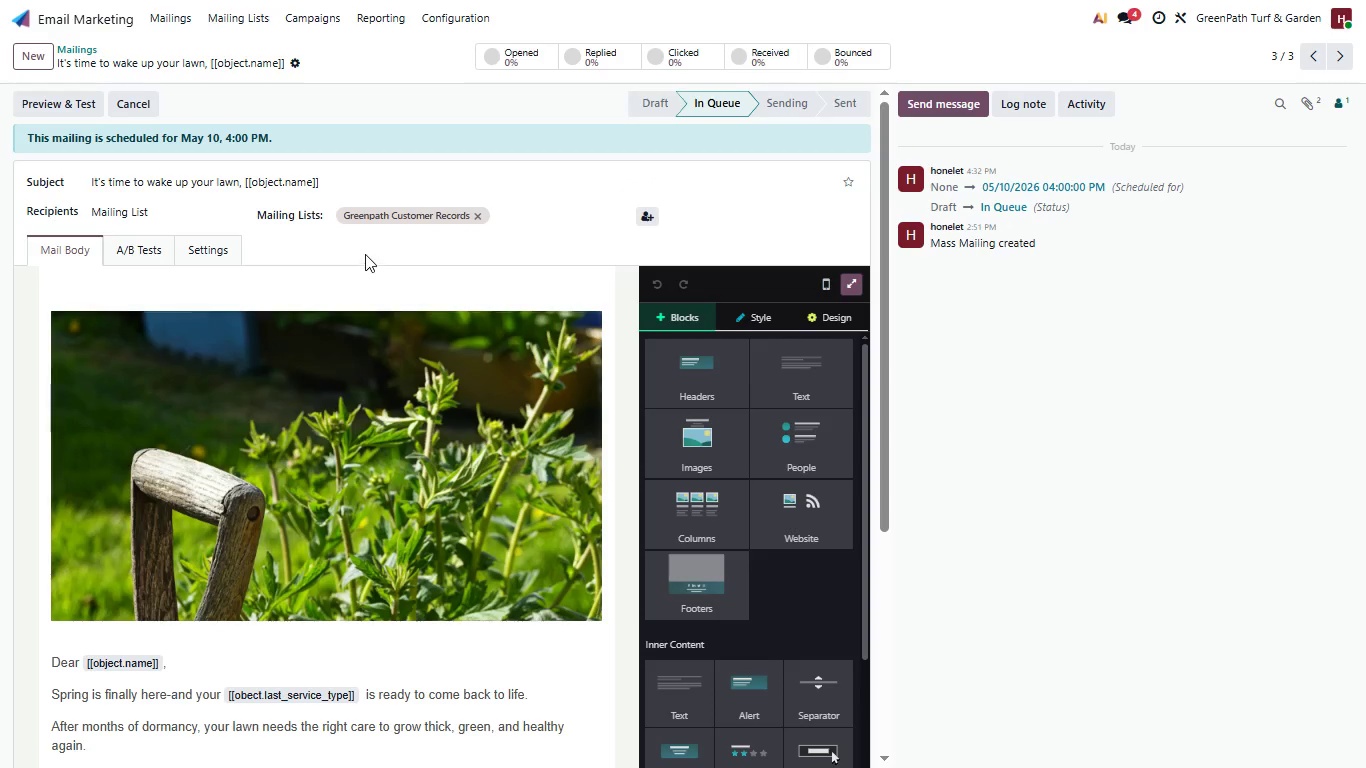 
wait(24.47)
 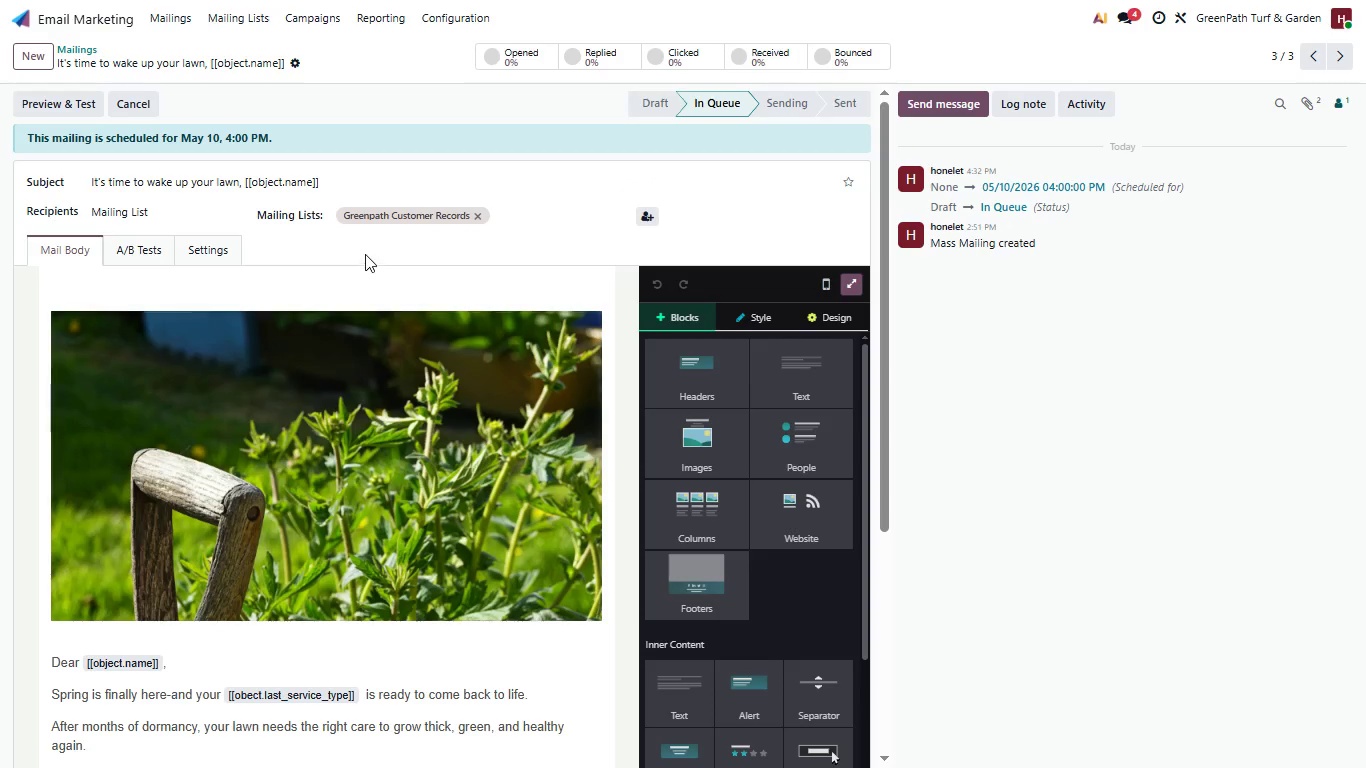 
left_click([177, 17])
 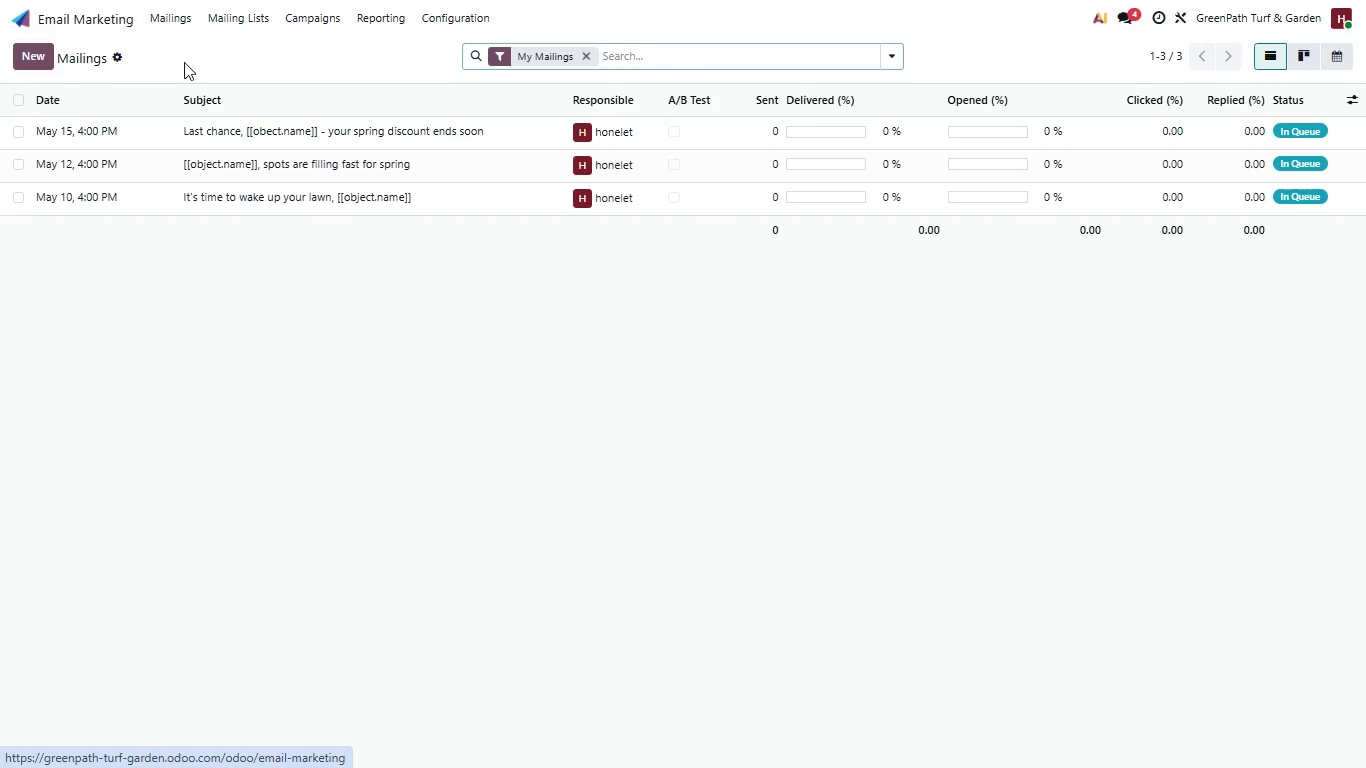 
left_click([230, 157])
 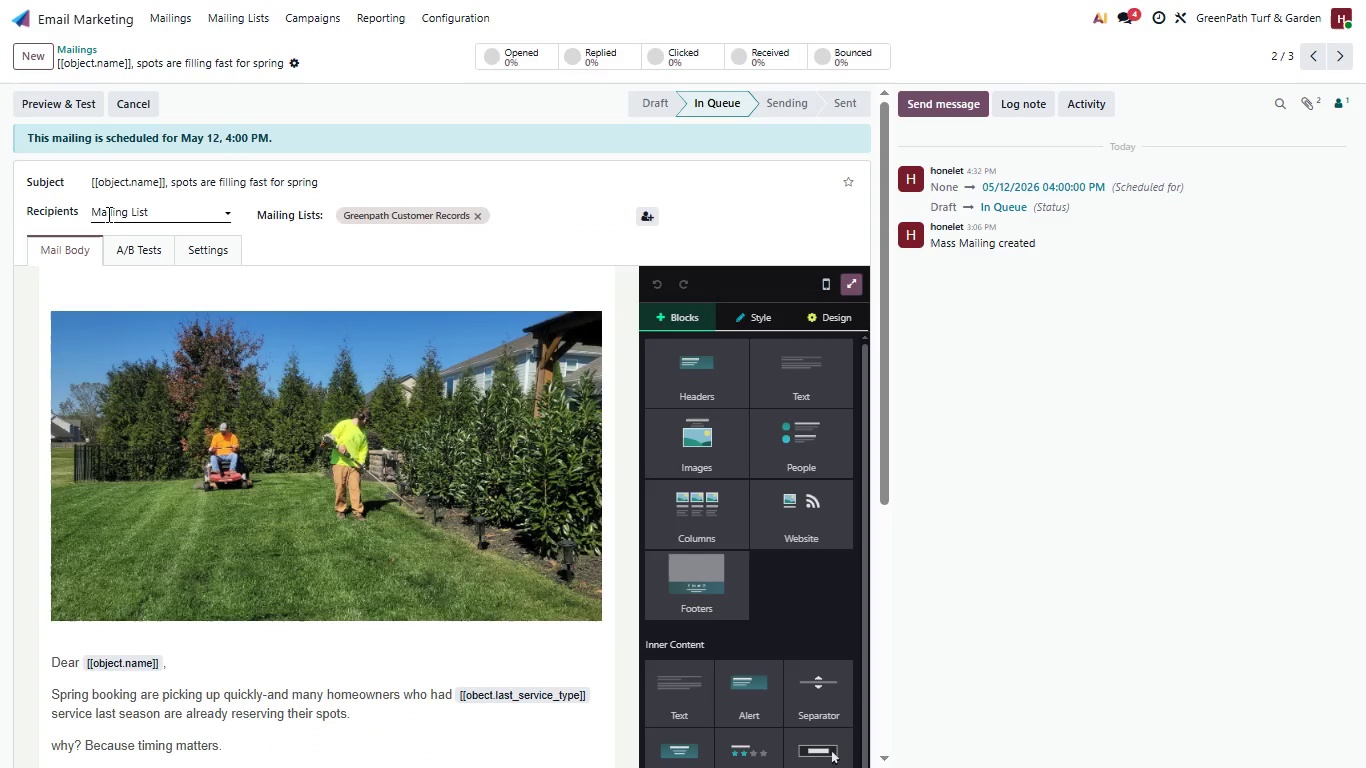 
wait(7.89)
 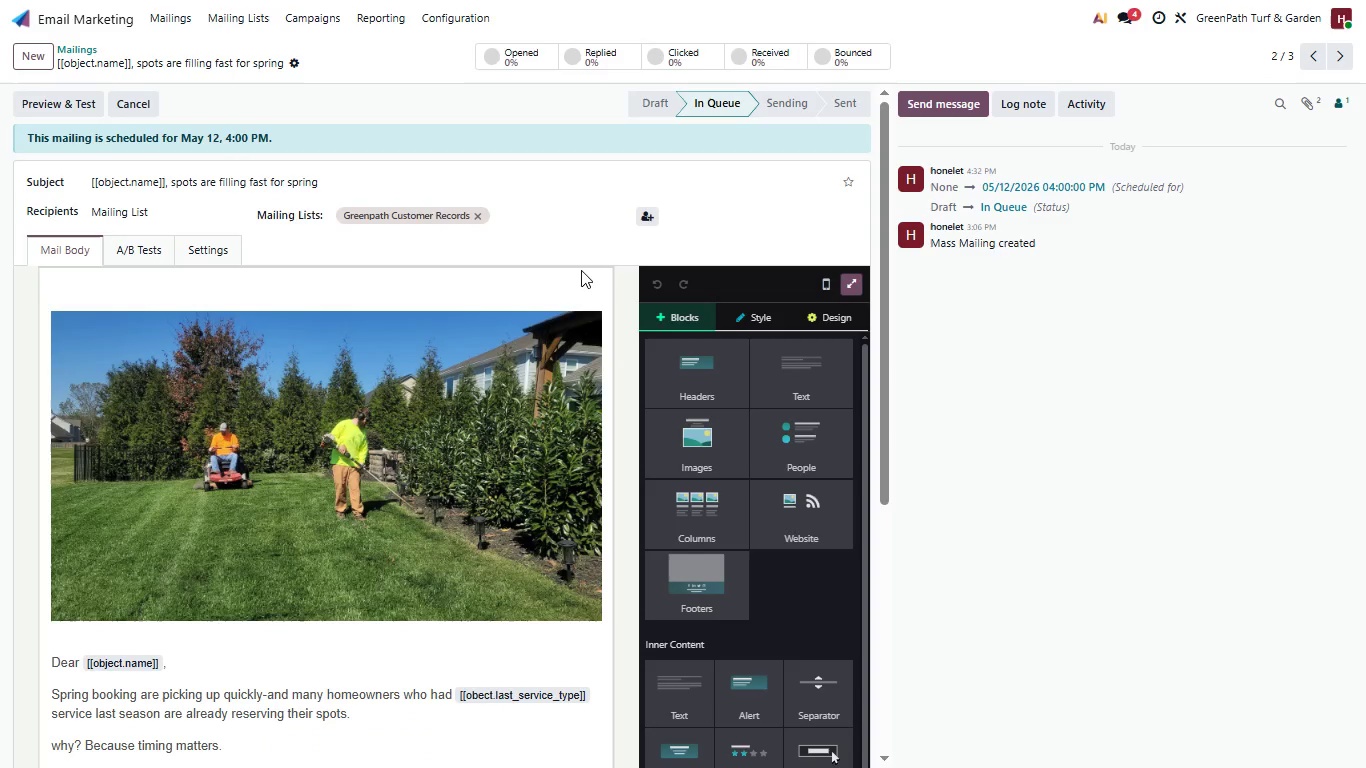 
left_click([64, 104])
 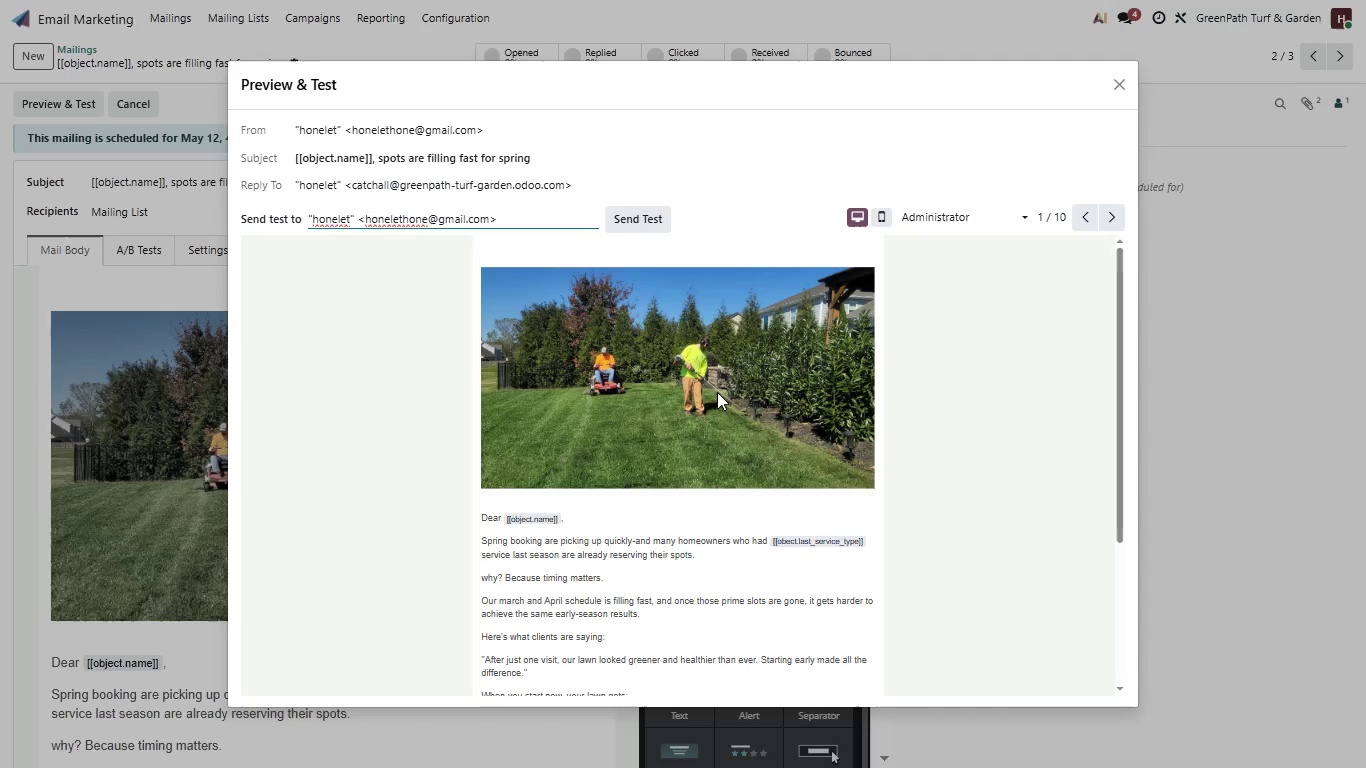 
wait(5.03)
 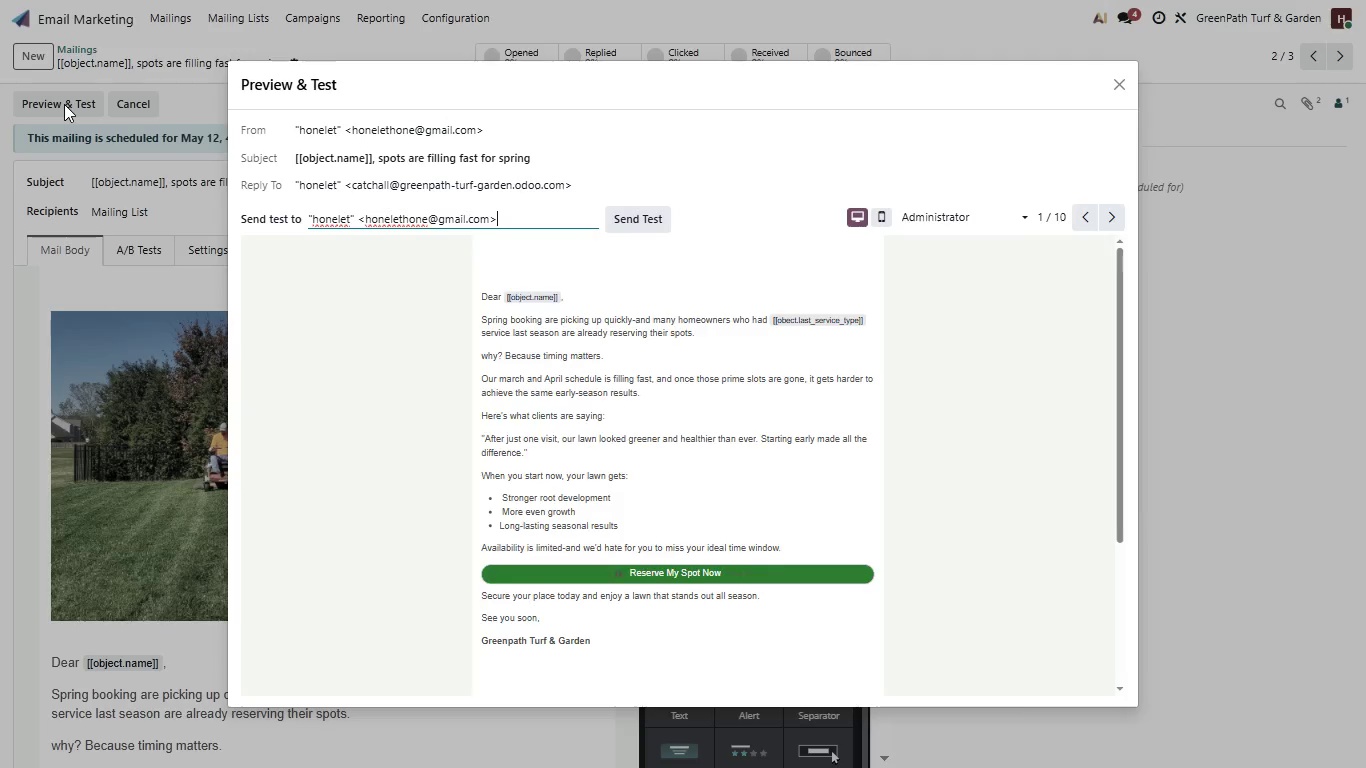 
left_click([849, 223])
 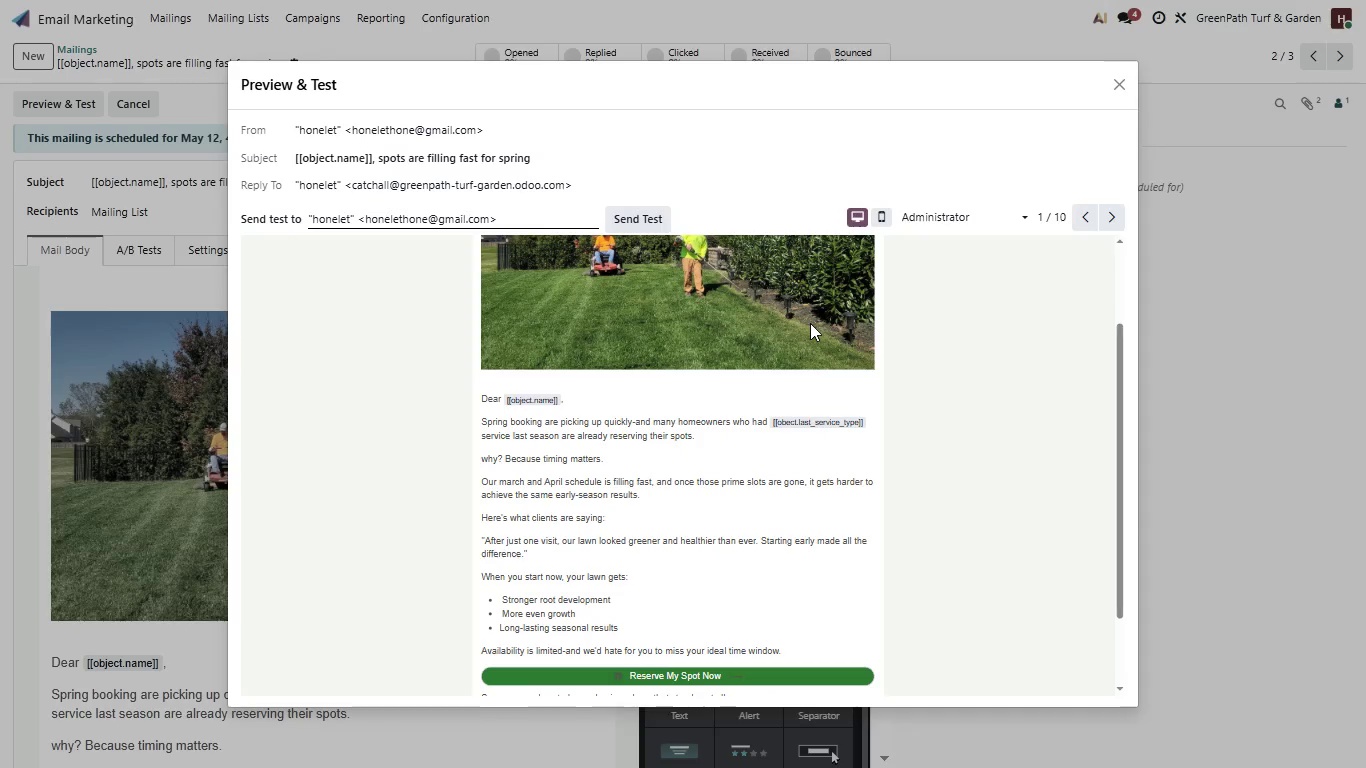 
wait(5.72)
 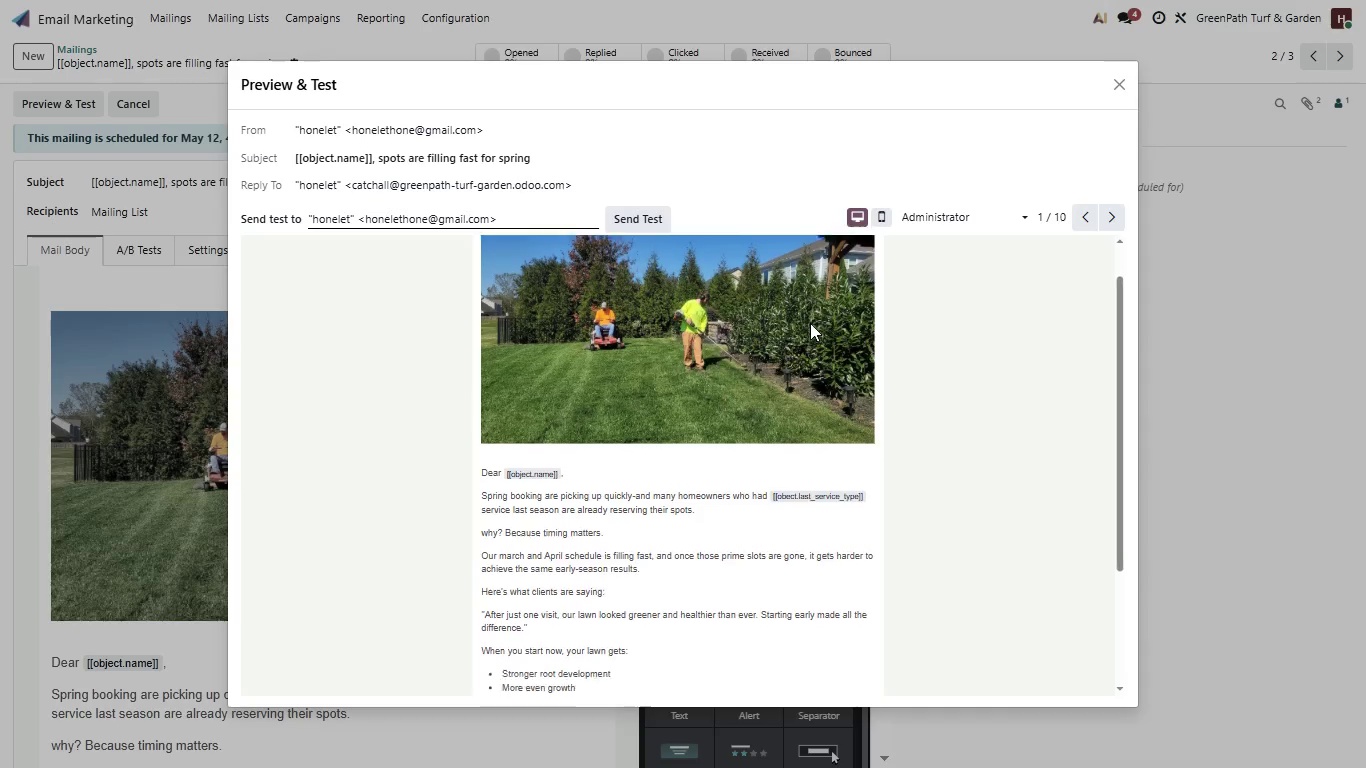 
hold_key(key=MetaLeft, duration=1.5)
 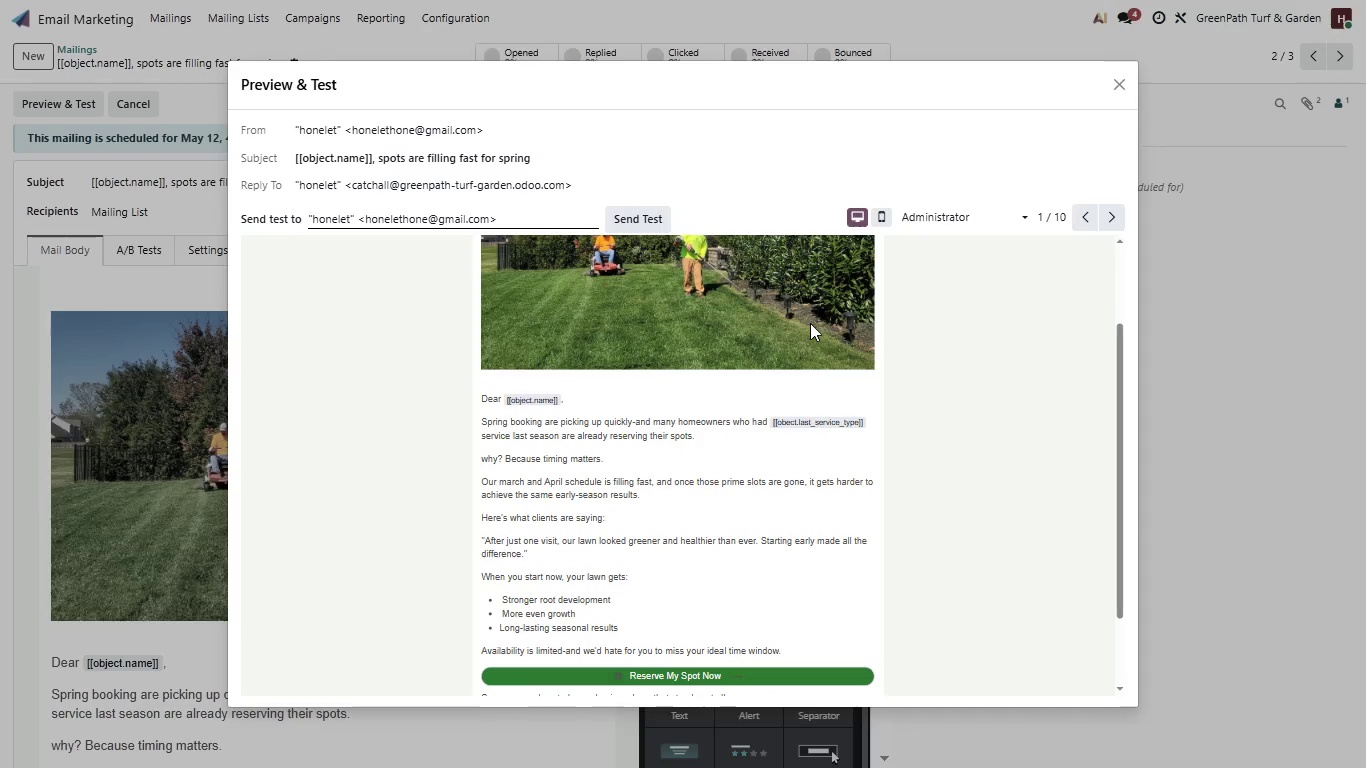 
key(Meta+PrintScreen)
 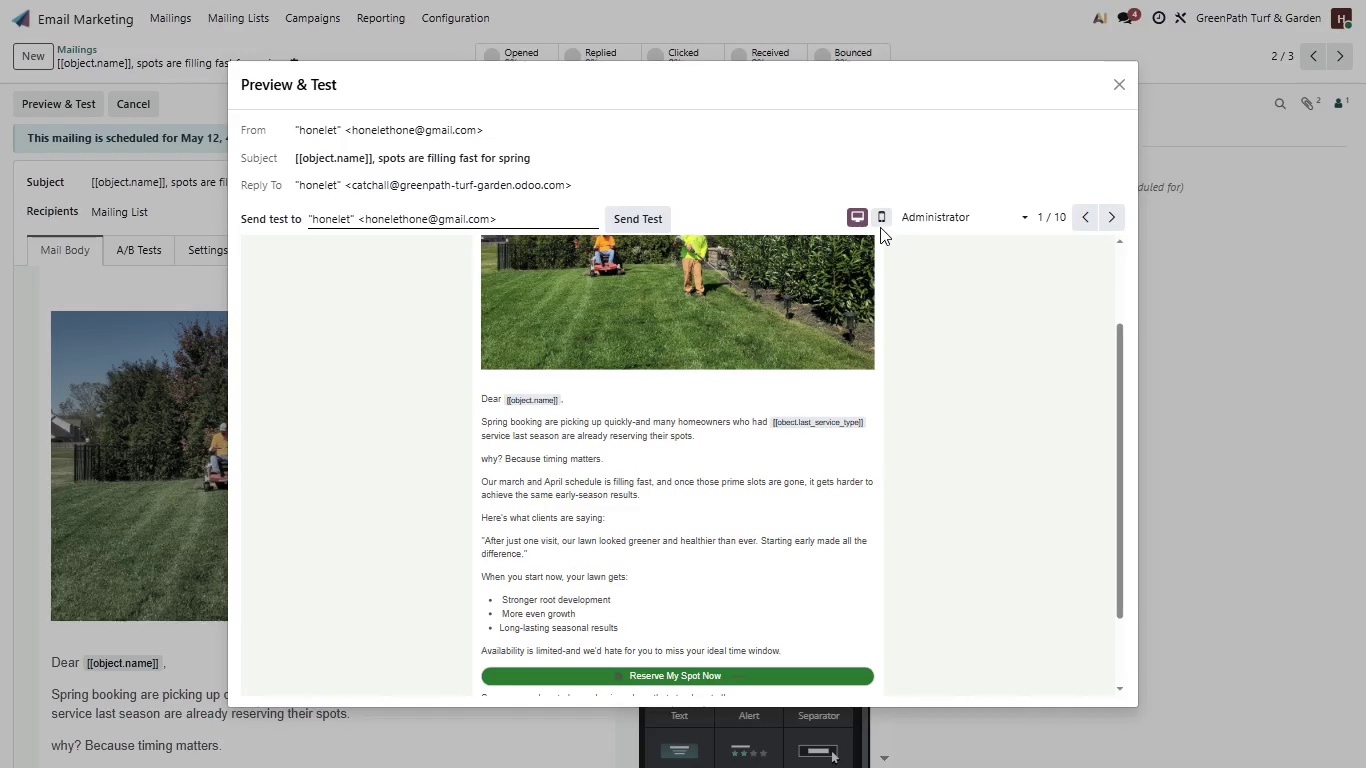 
left_click([880, 224])
 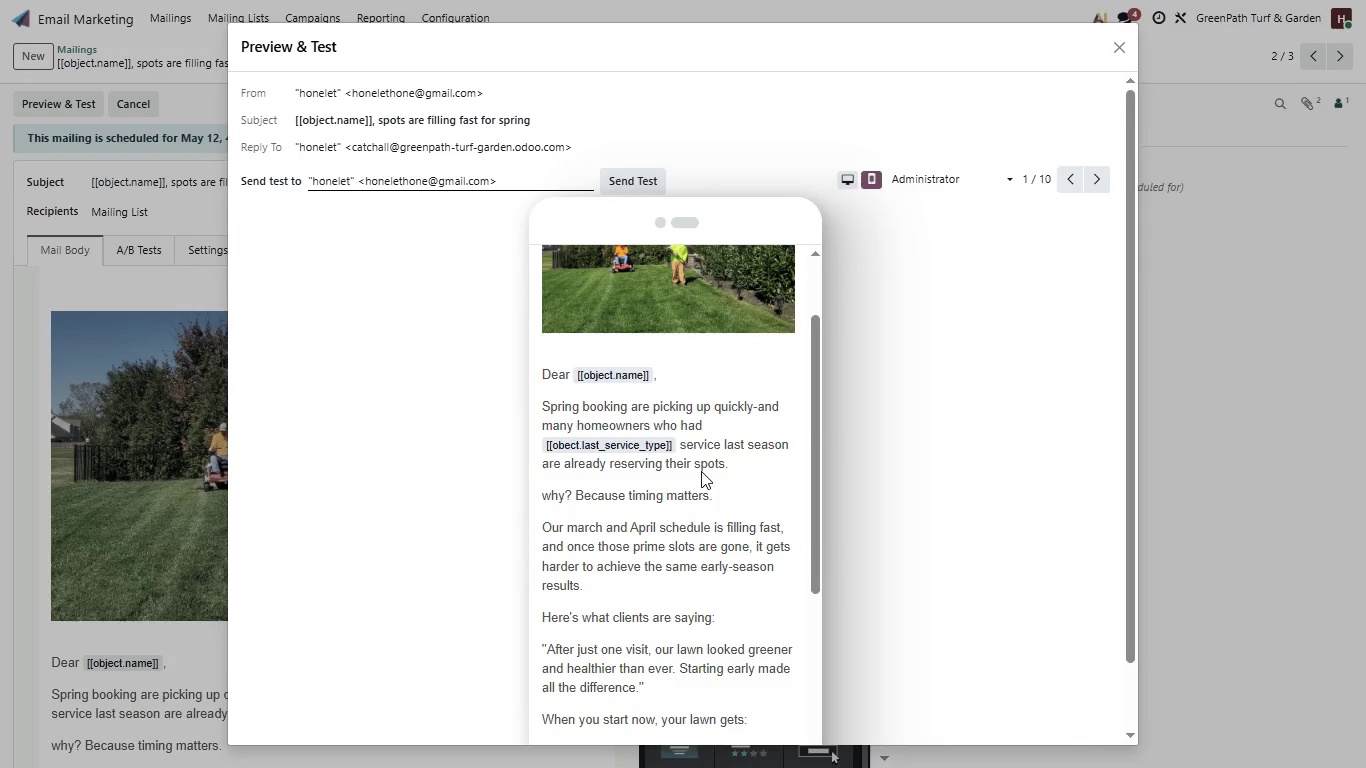 
key(Meta+PrintScreen)
 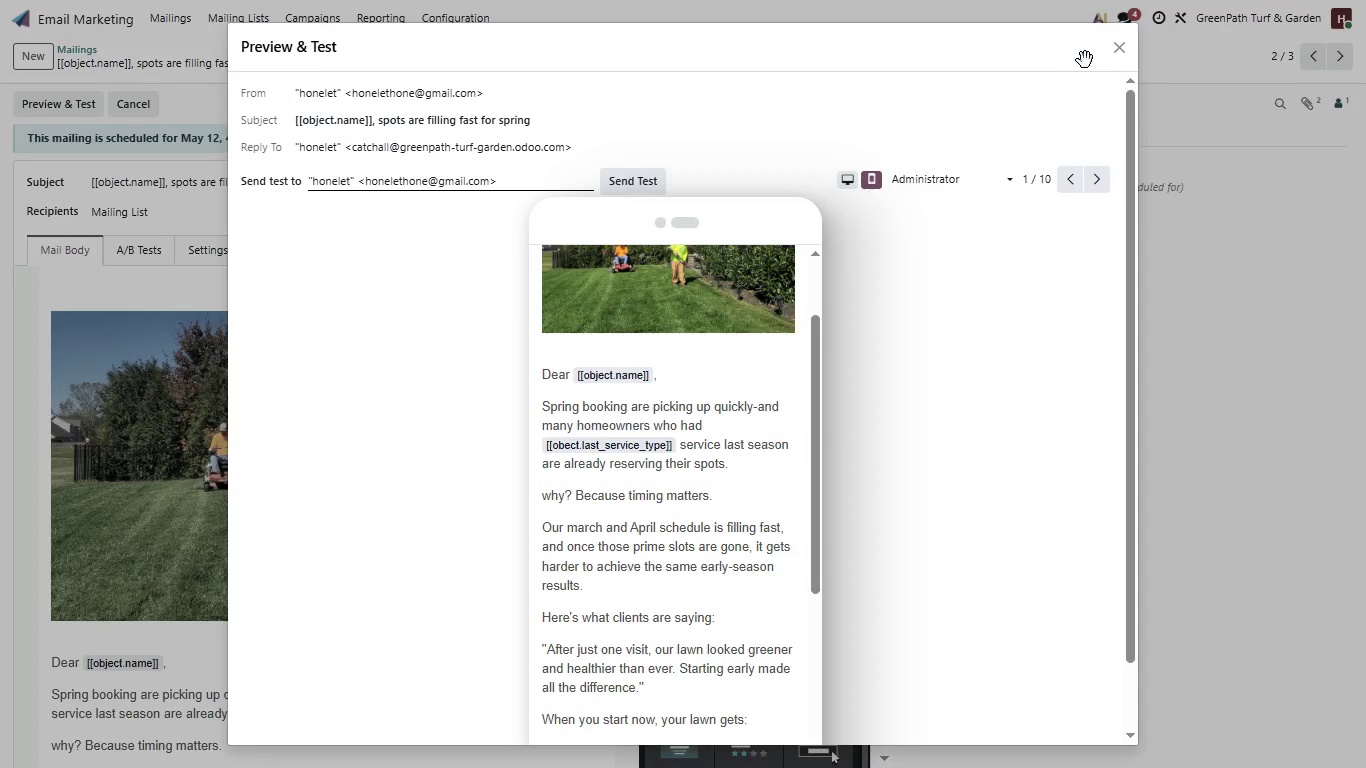 
left_click([1126, 51])
 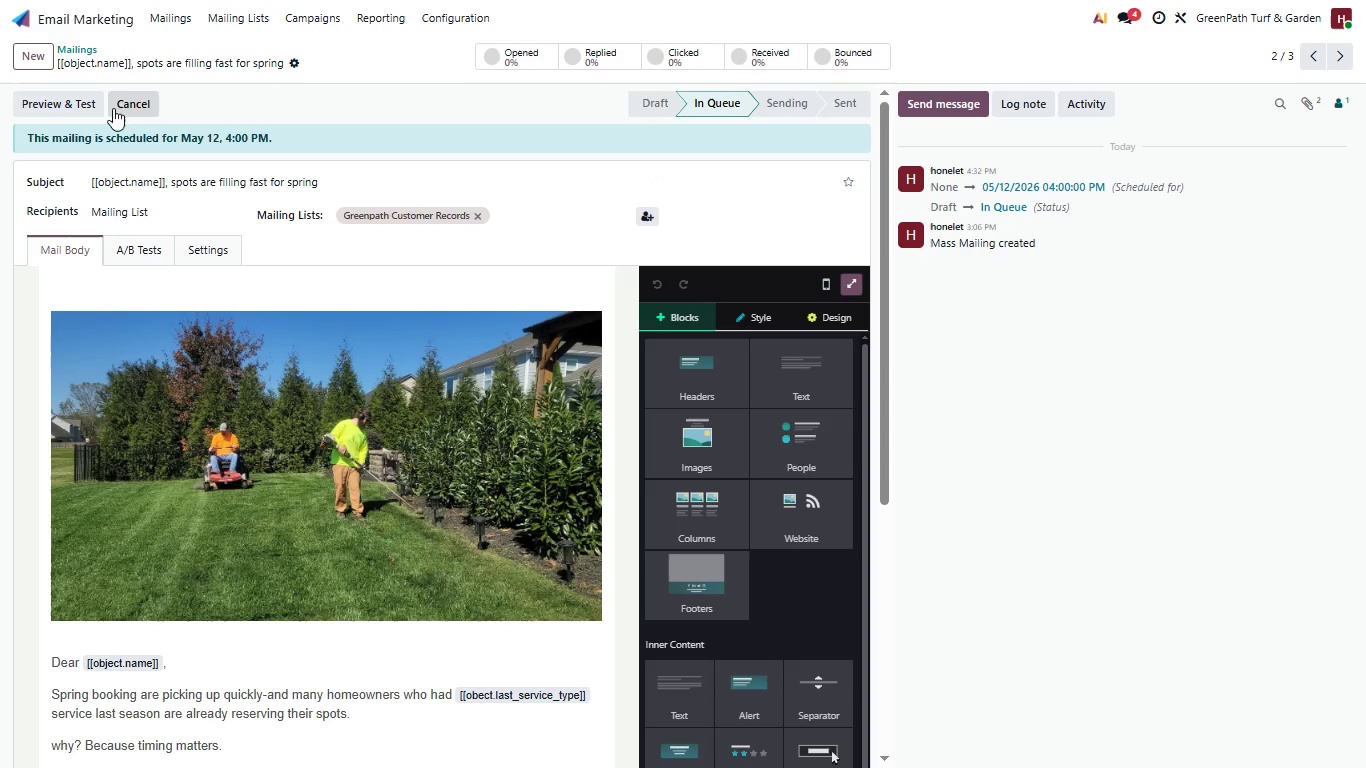 
left_click([158, 21])
 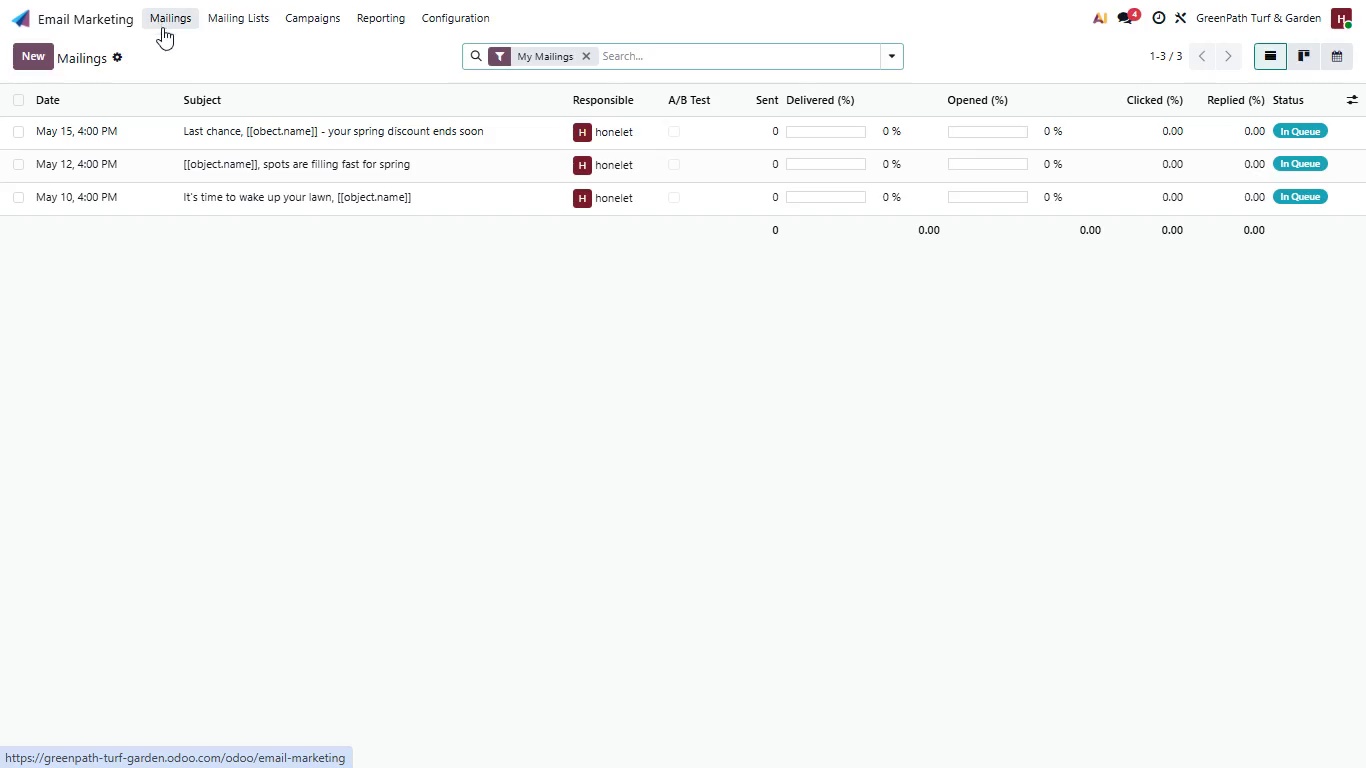 
left_click([213, 126])
 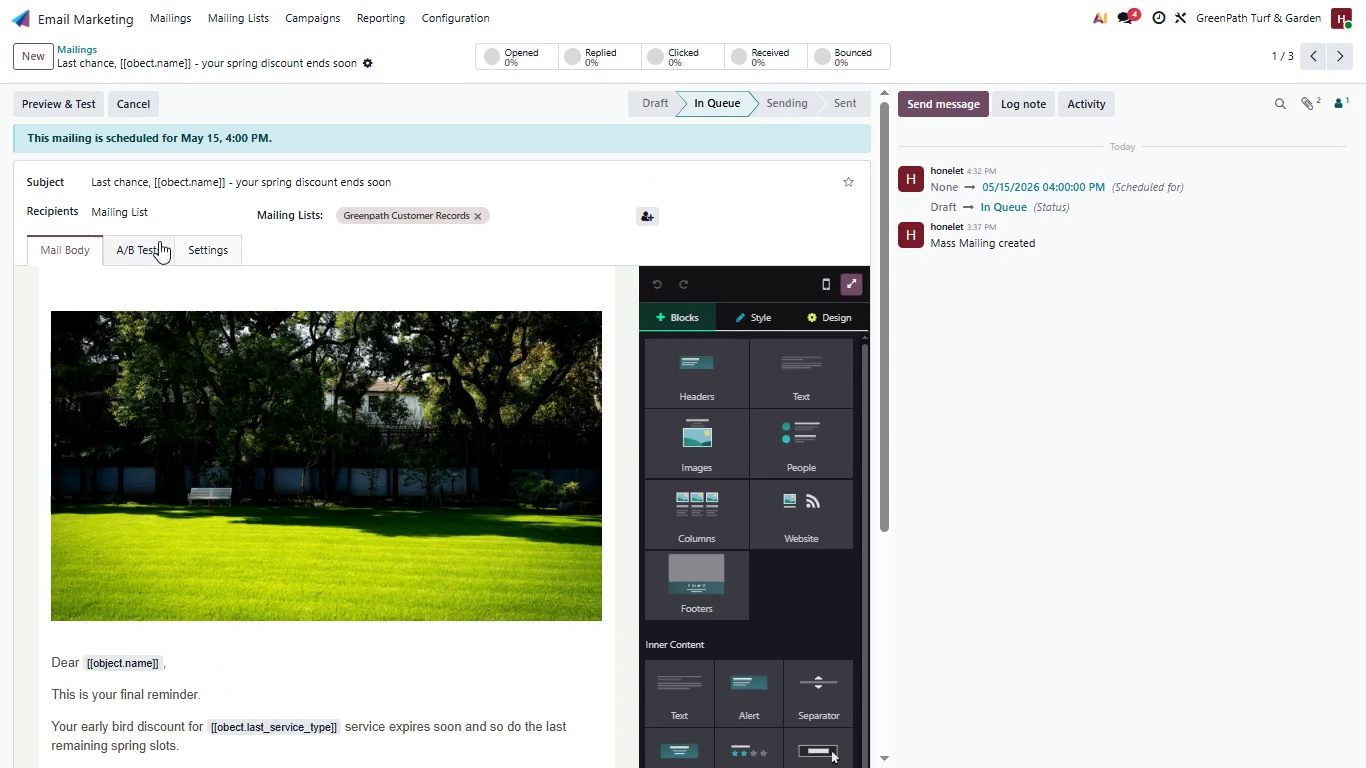 
wait(5.64)
 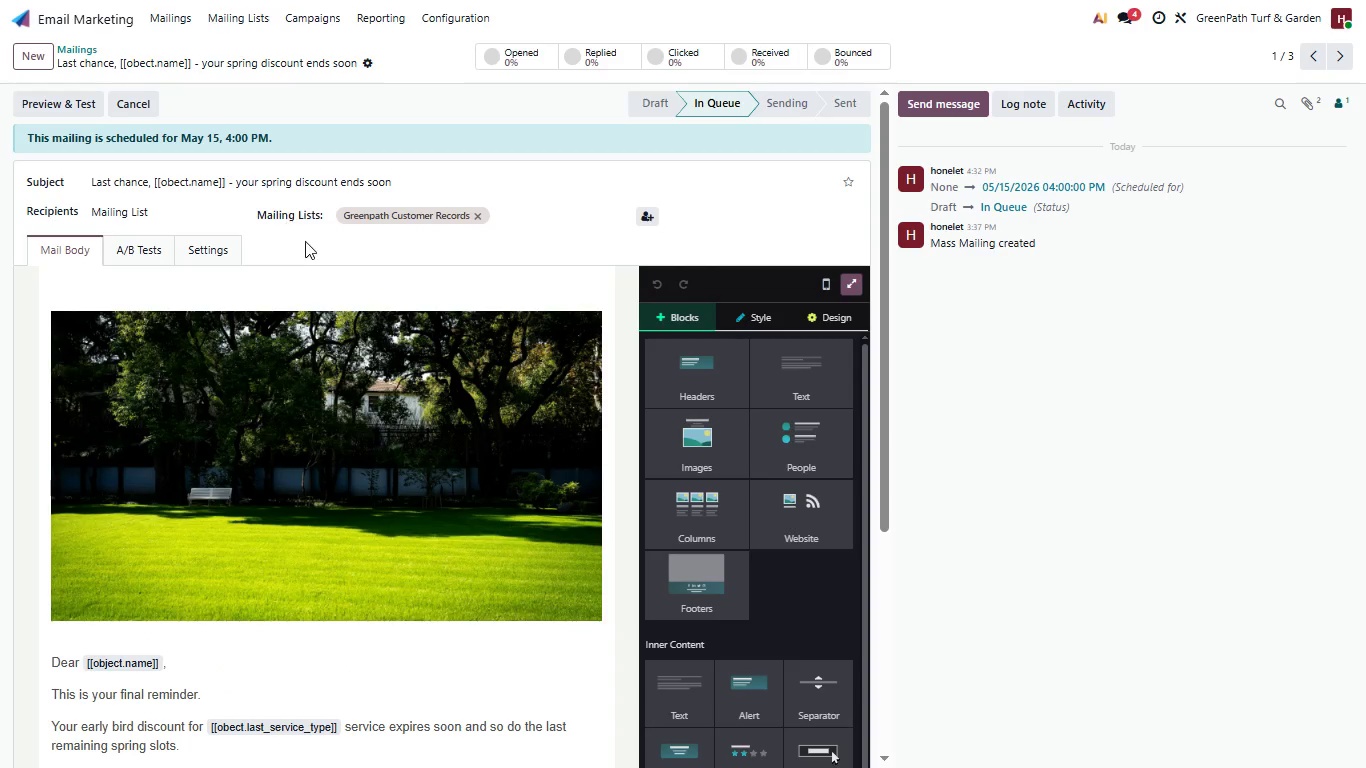 
left_click([79, 104])
 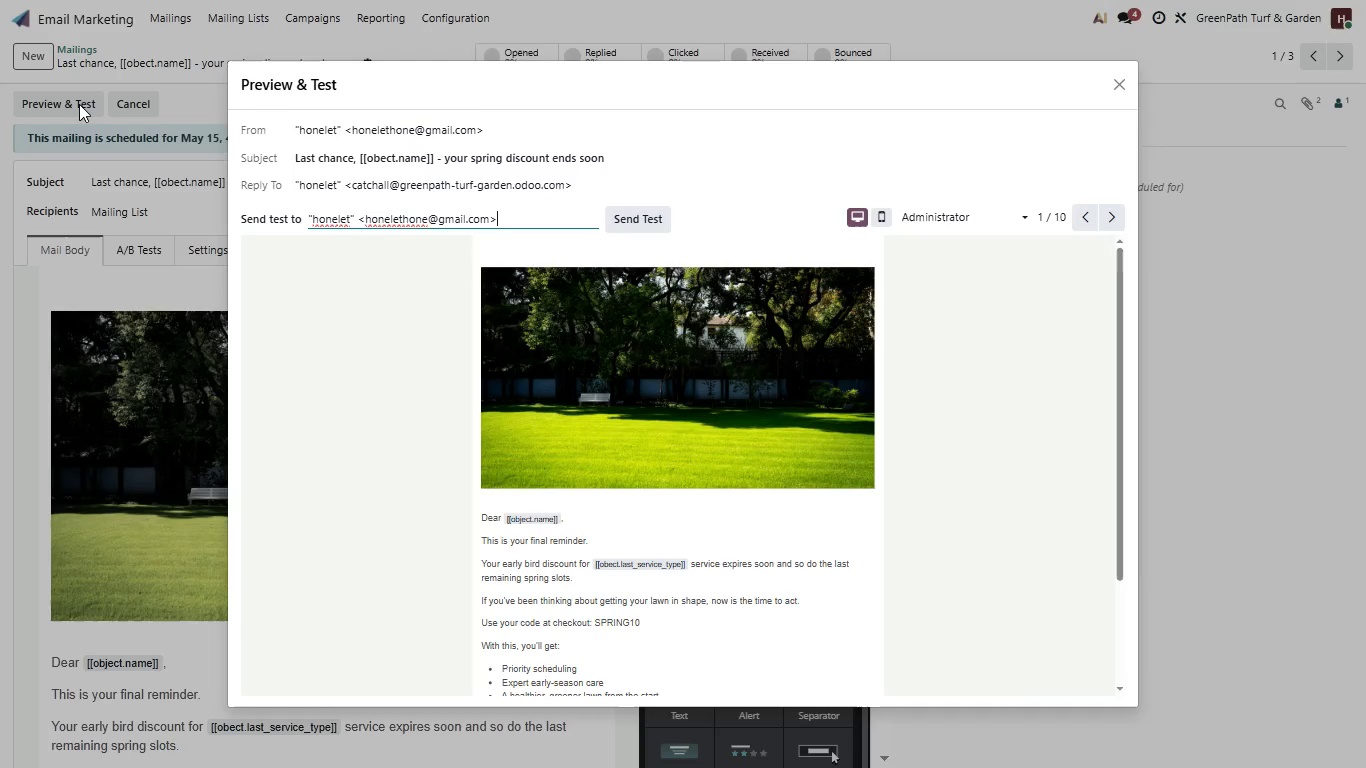 
wait(13.76)
 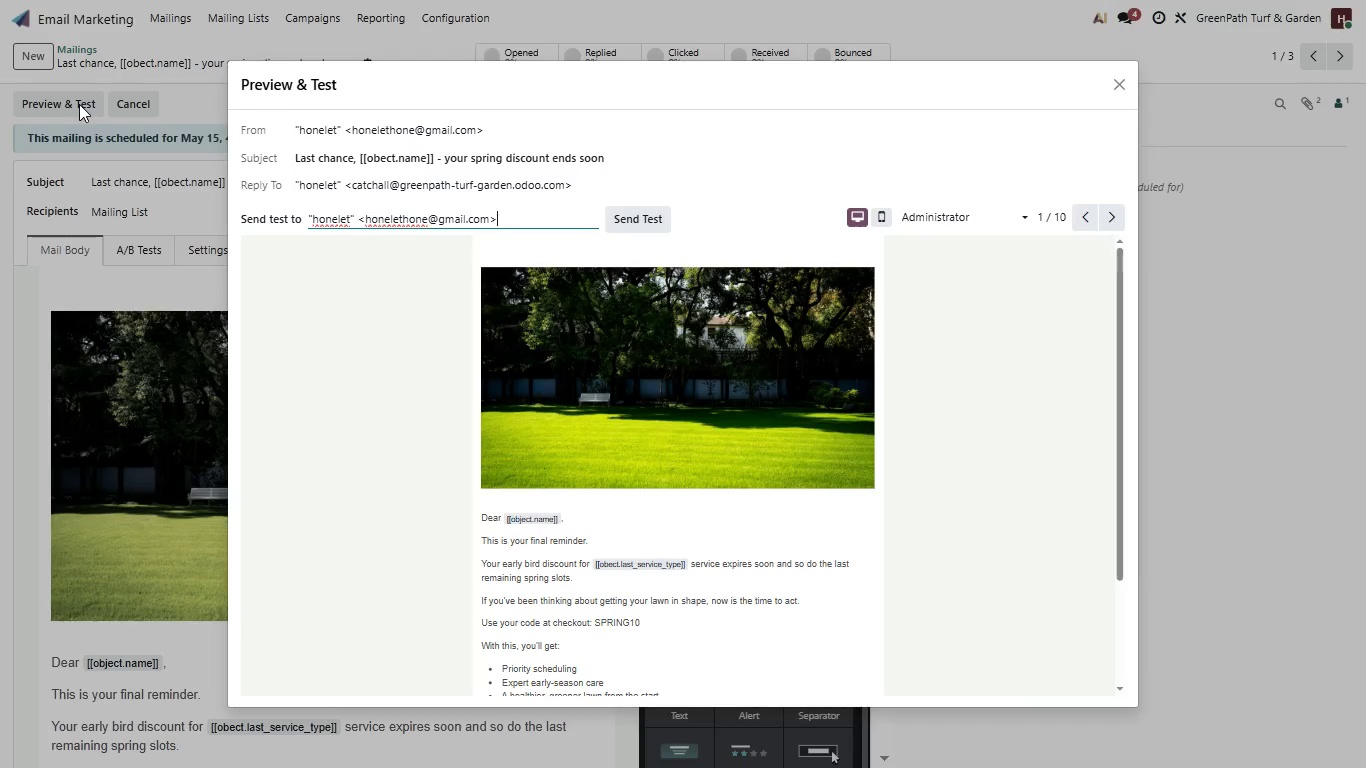 
key(Meta+PrintScreen)
 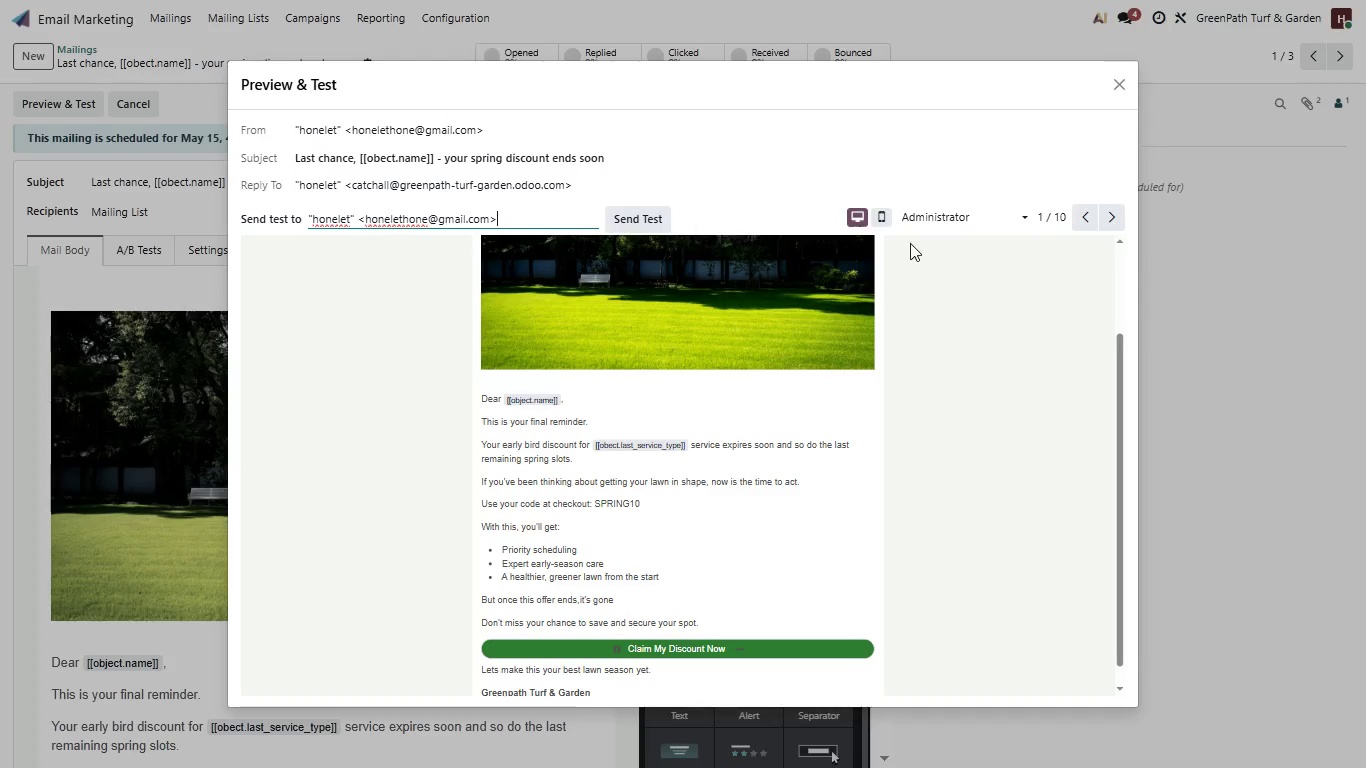 
left_click([884, 222])
 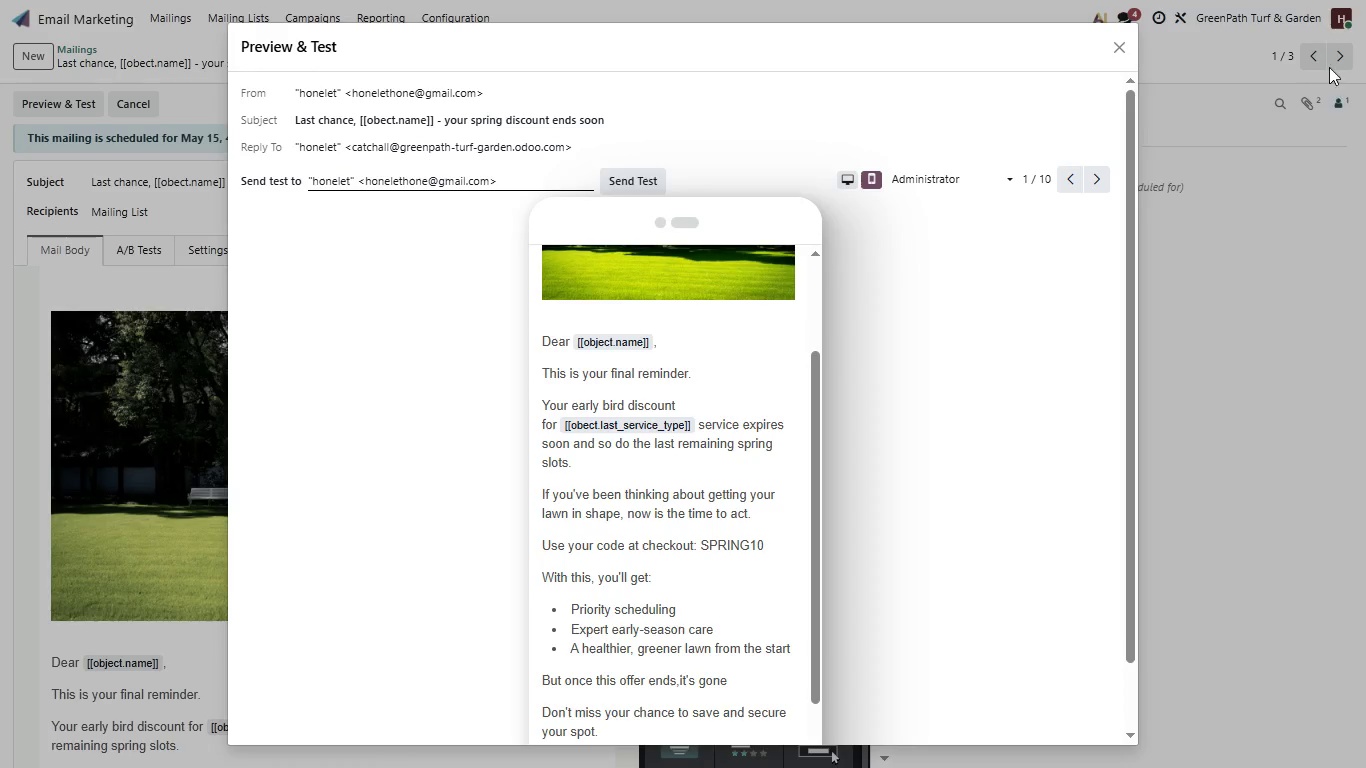 
wait(16.47)
 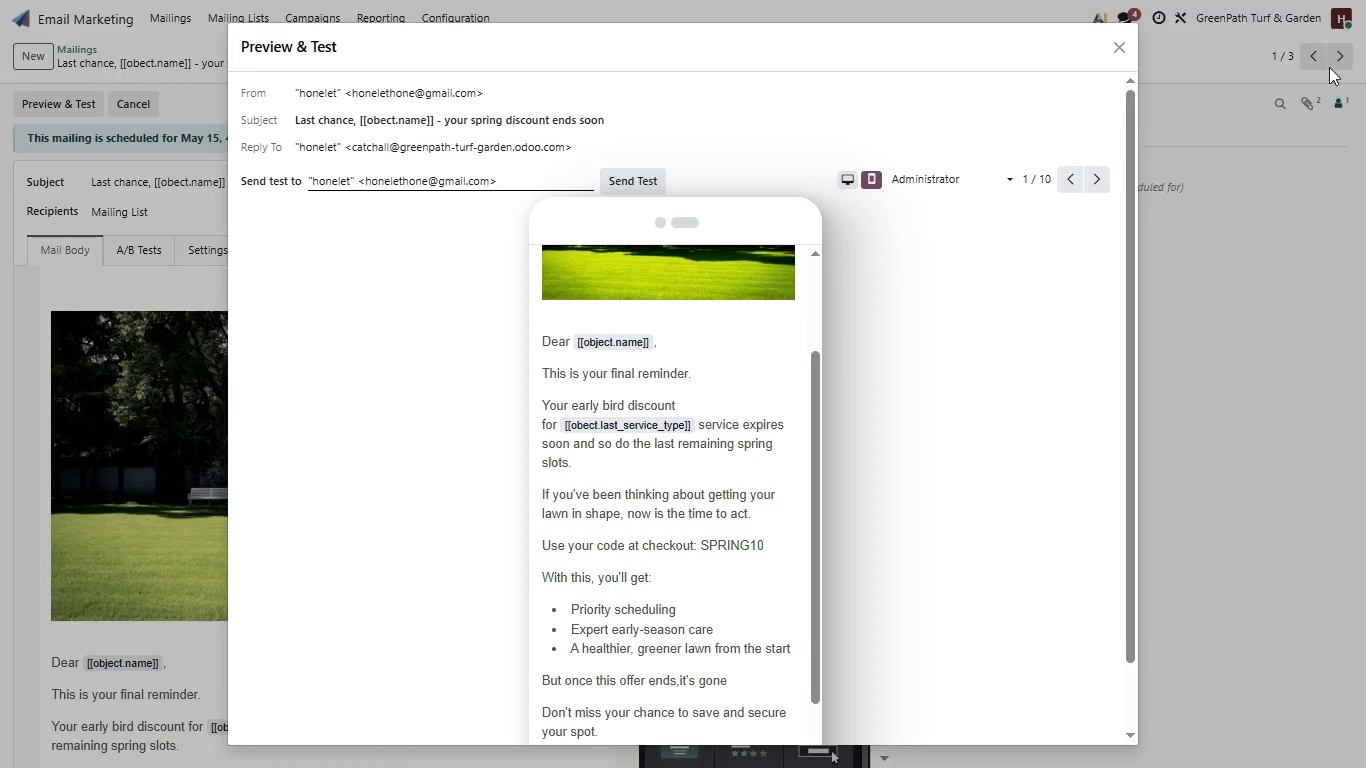 
left_click_drag(start_coordinate=[1131, 225], to_coordinate=[1137, 241])
 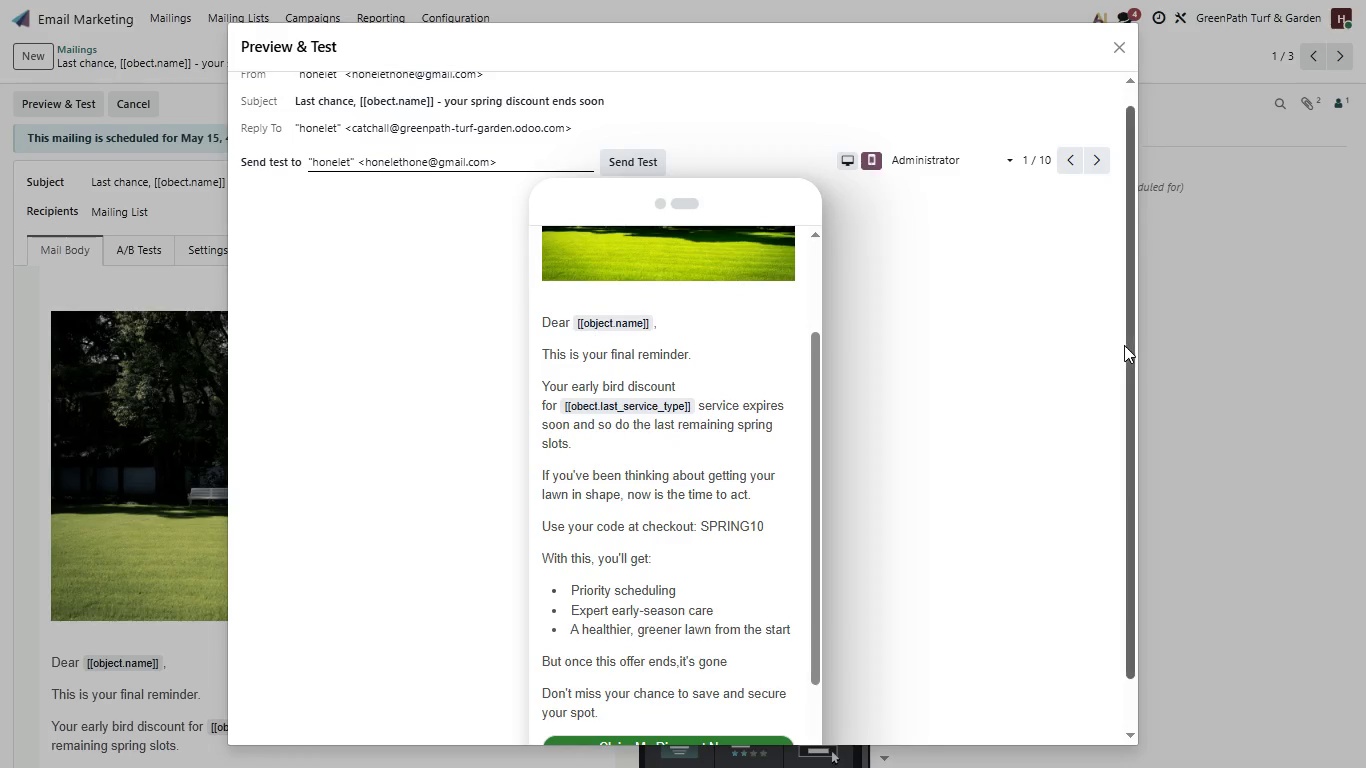 
left_click_drag(start_coordinate=[1128, 347], to_coordinate=[1130, 383])
 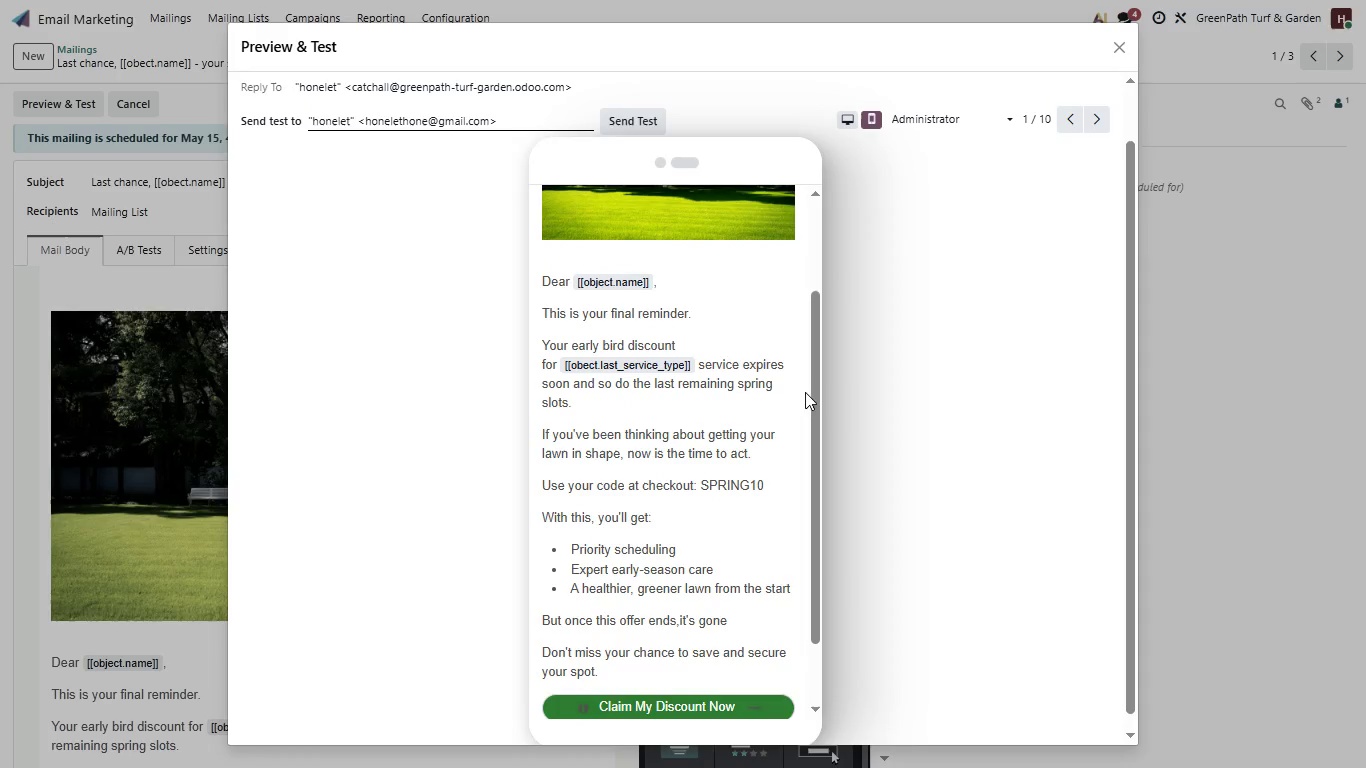 
left_click_drag(start_coordinate=[814, 396], to_coordinate=[814, 391])
 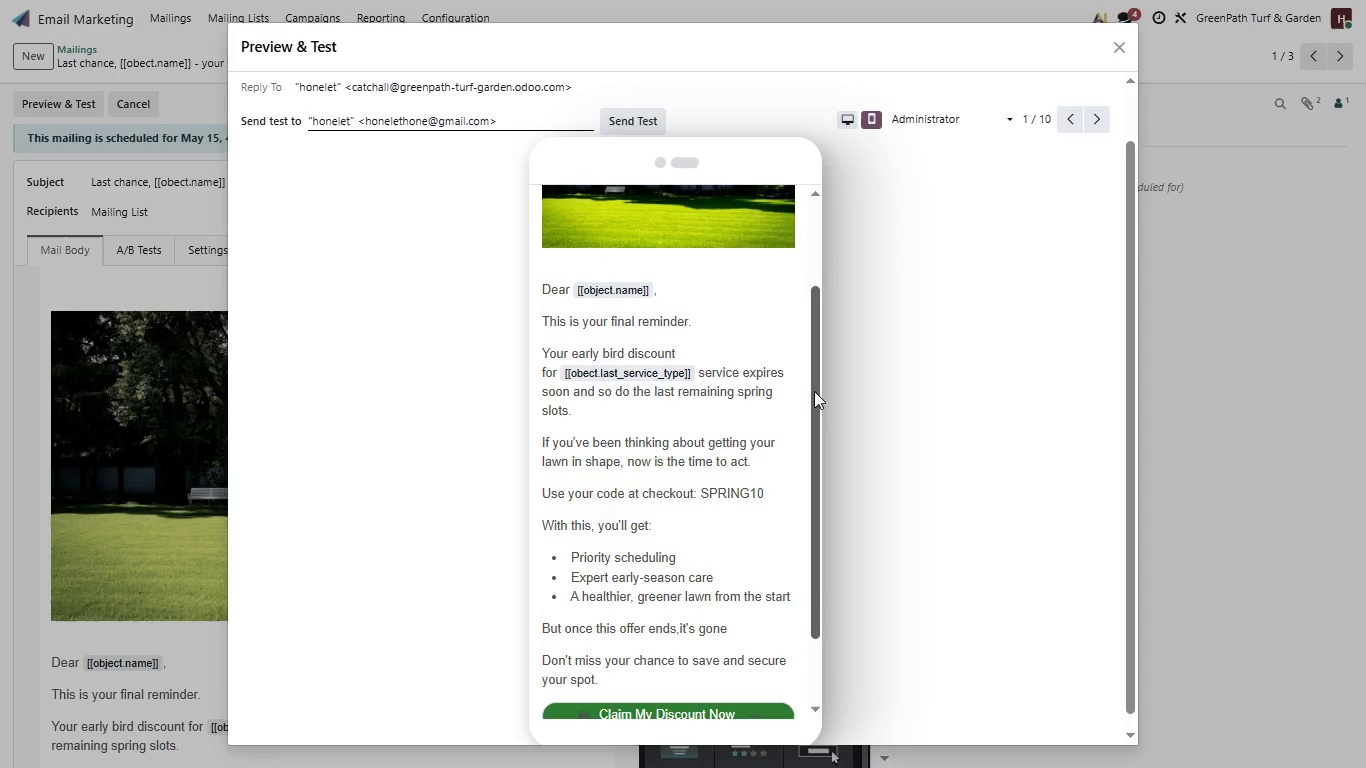 
key(Meta+PrintScreen)
 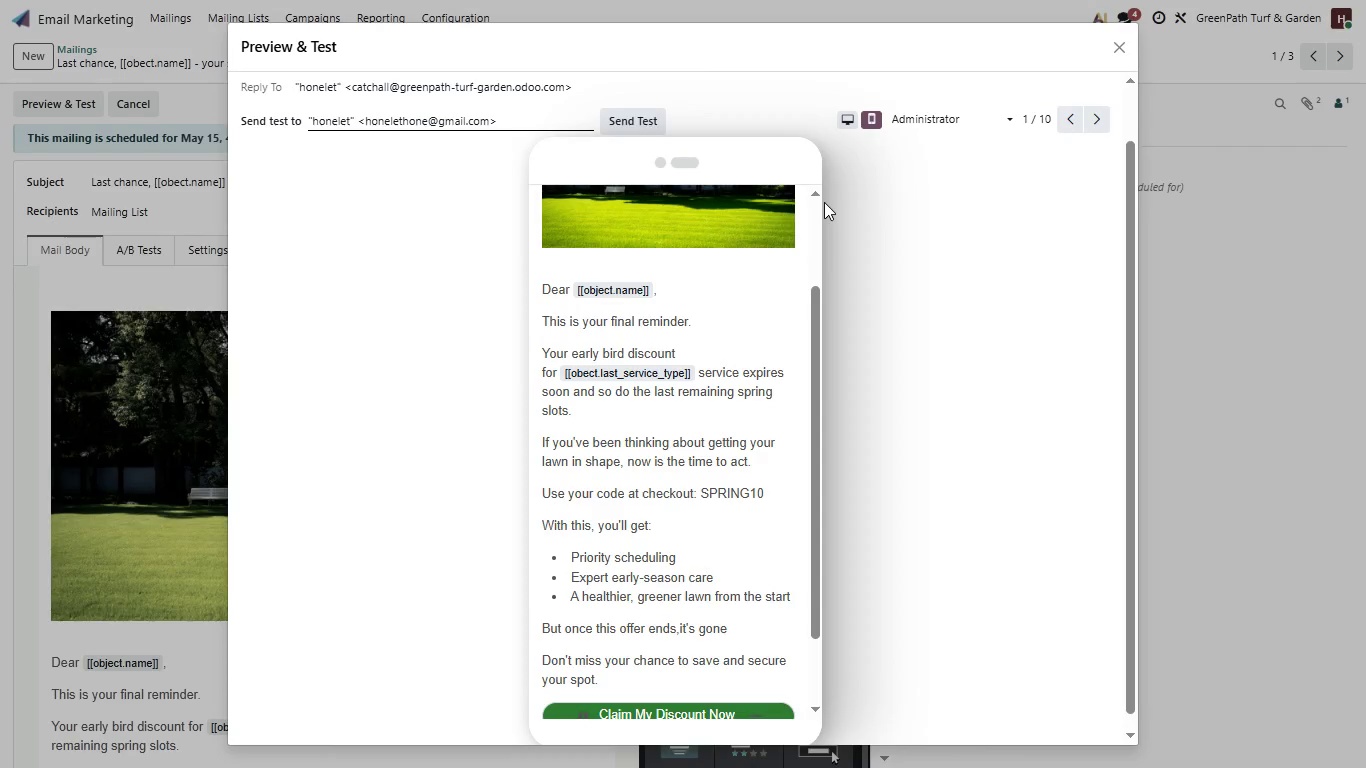 
wait(7.7)
 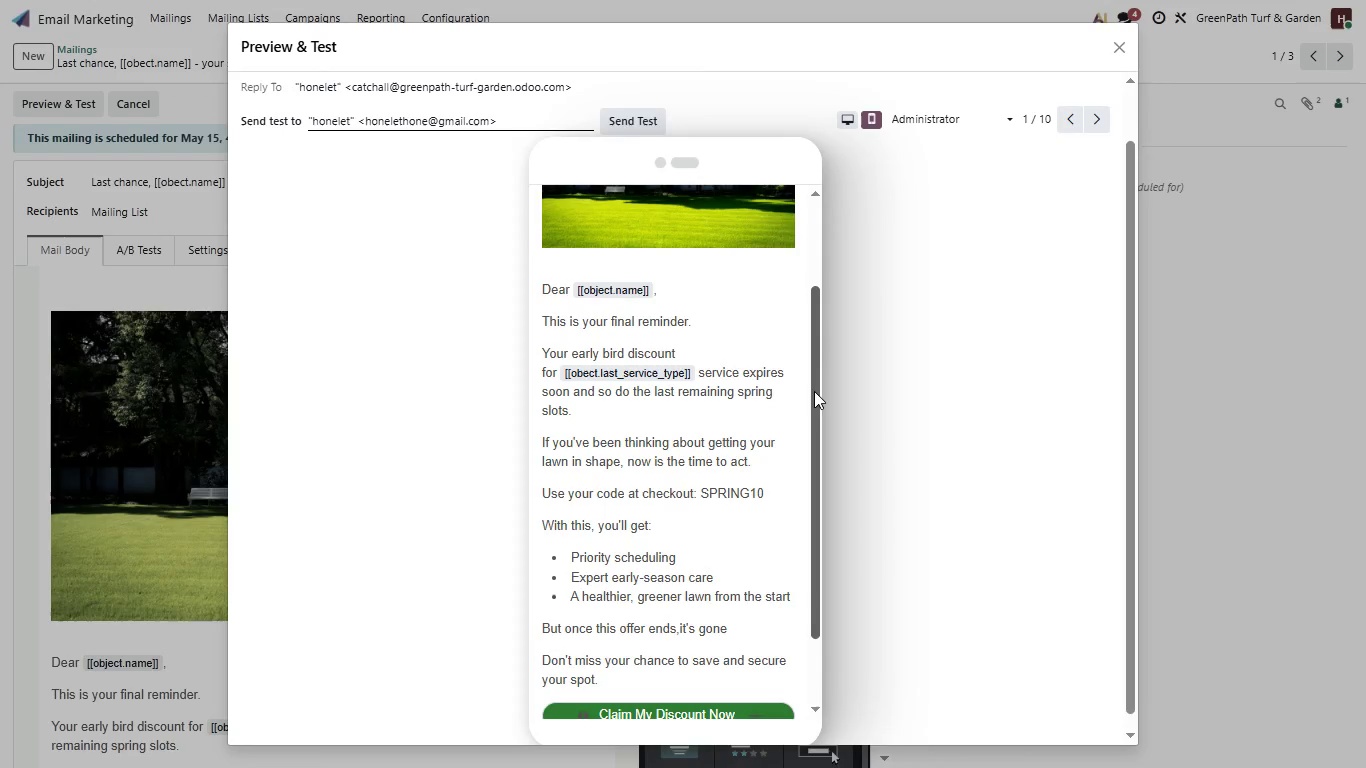 
left_click([1123, 45])
 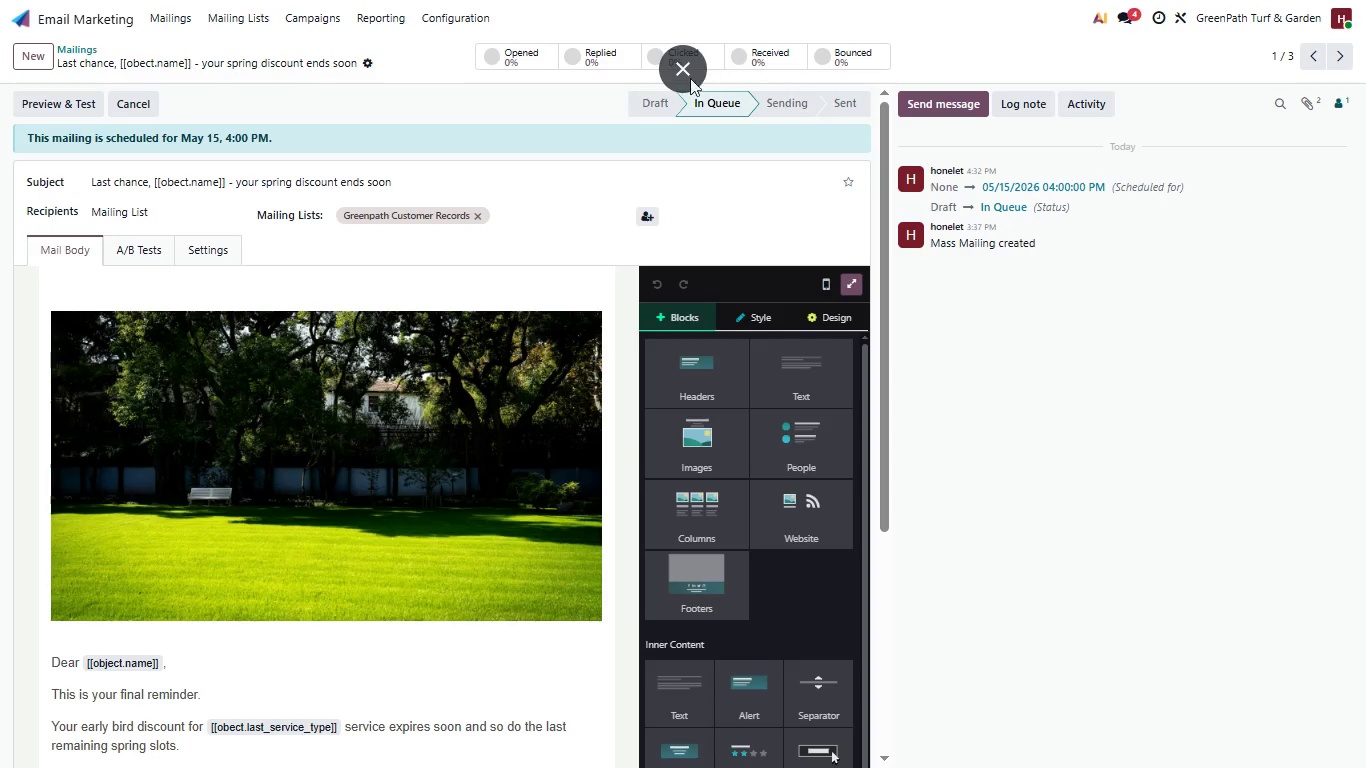 
left_click([680, 78])
 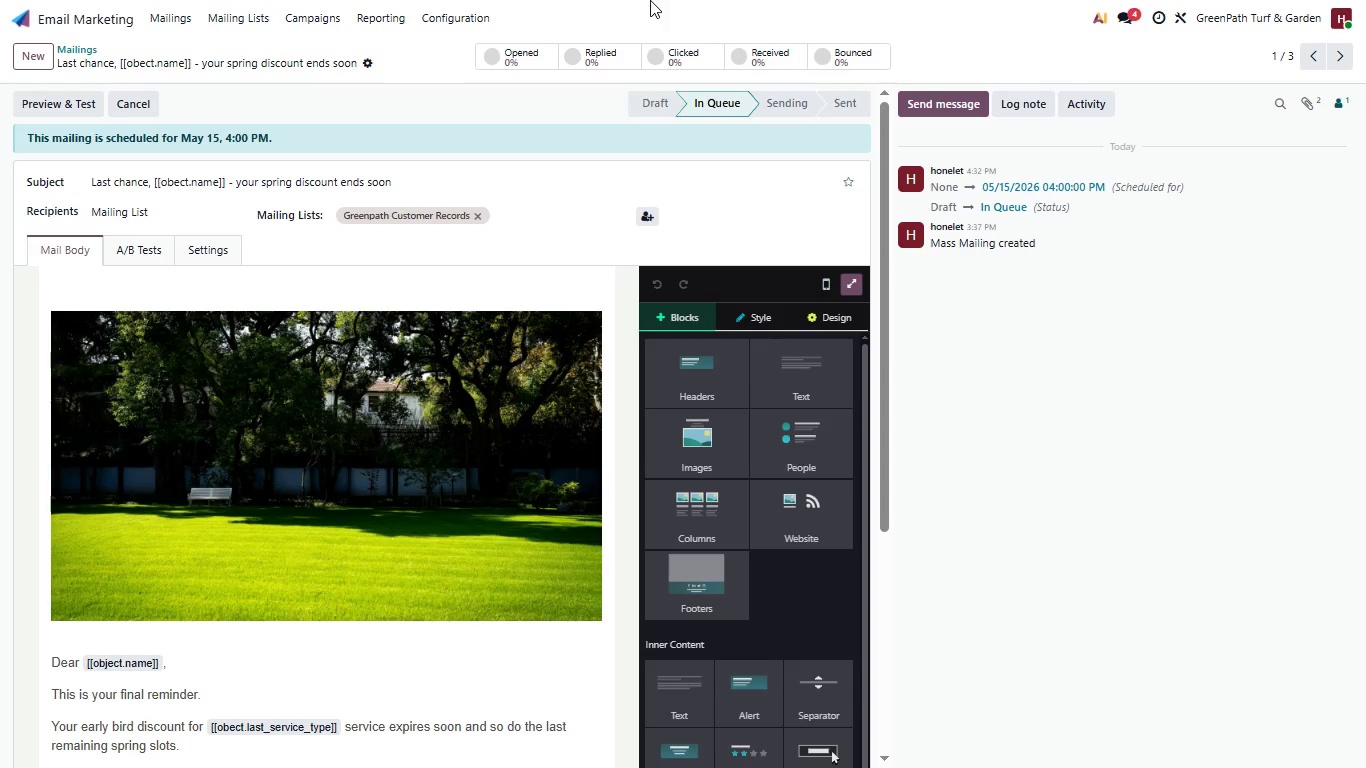 
wait(8.17)
 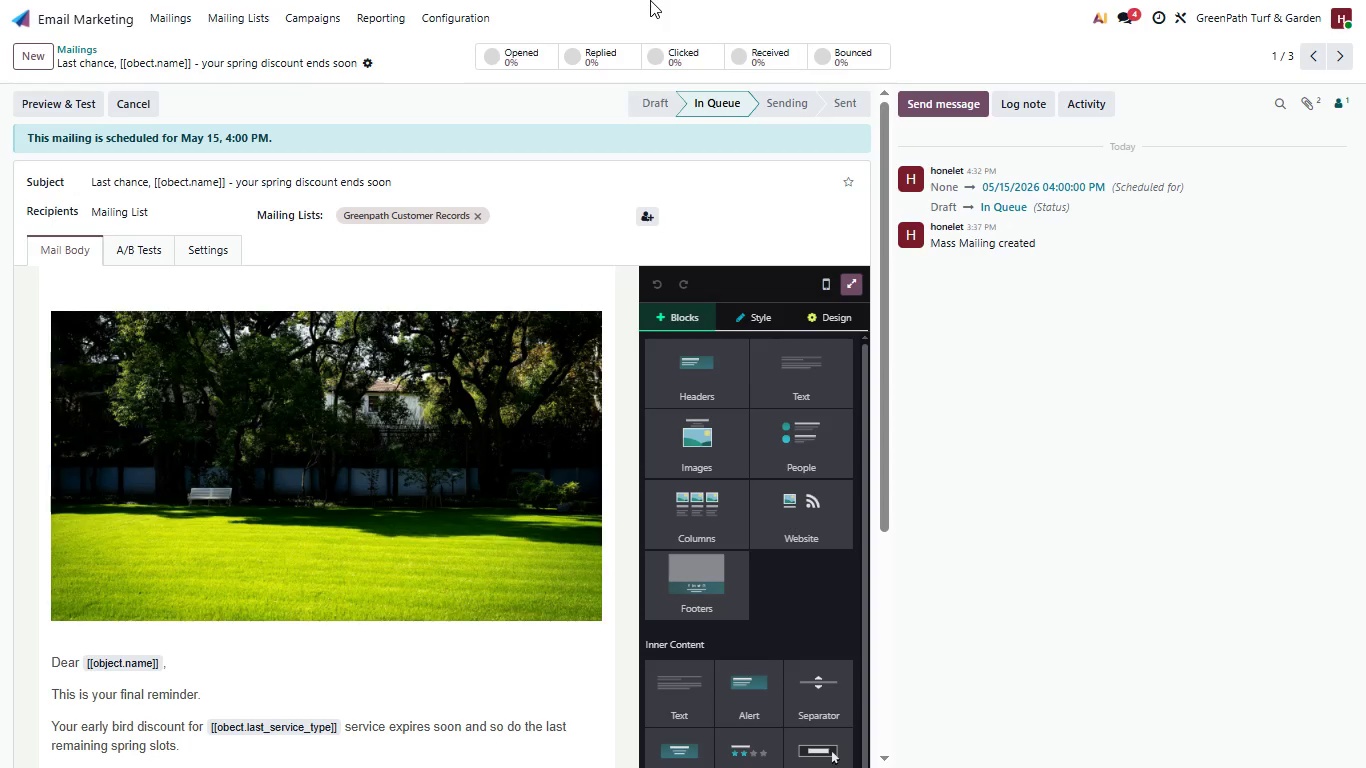 
left_click([675, 72])
 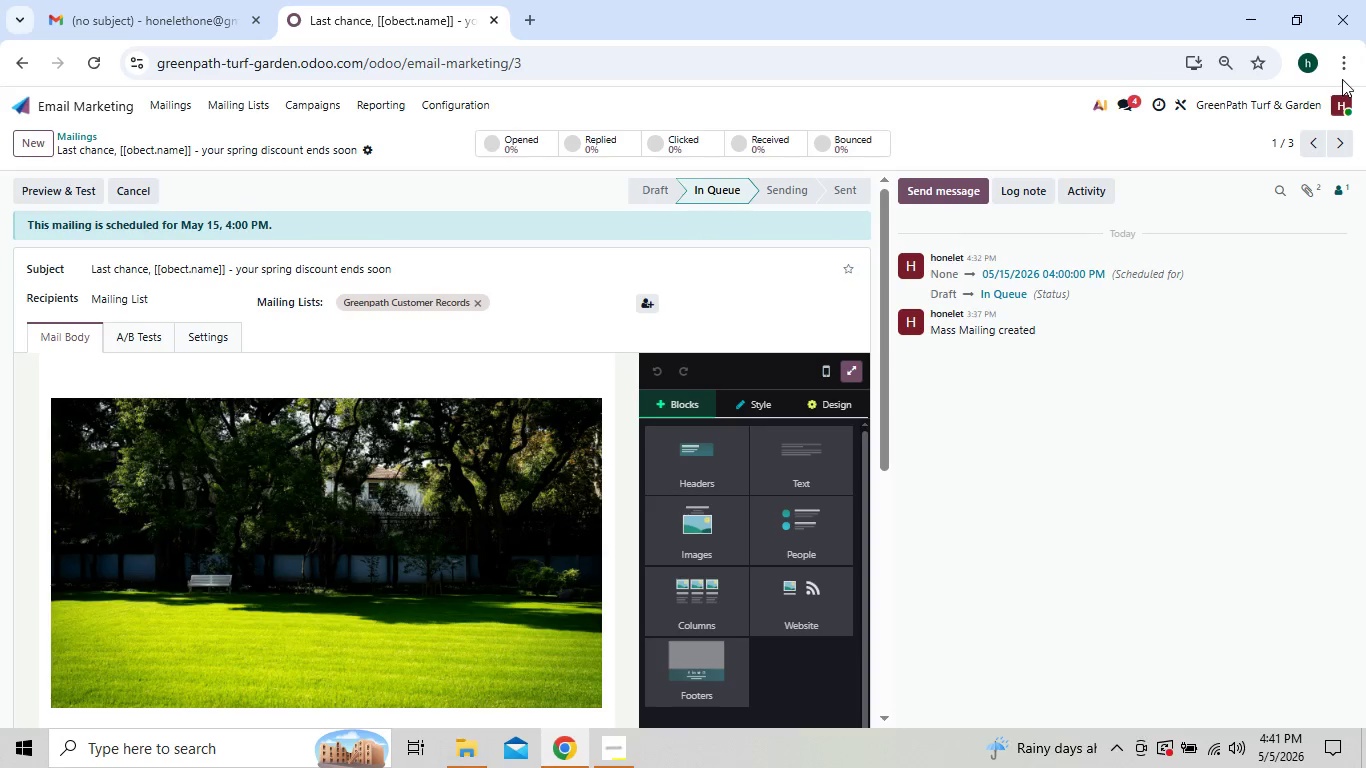 
left_click([1344, 74])
 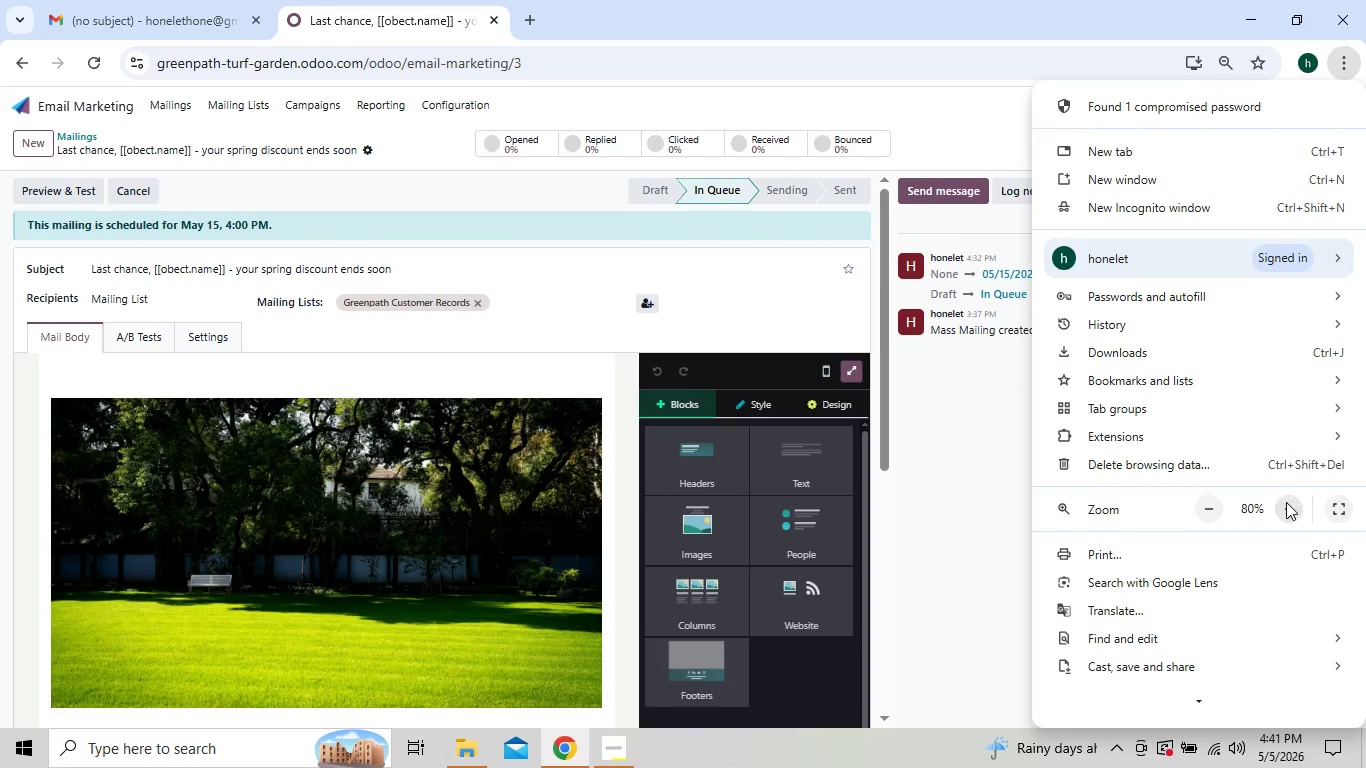 
double_click([1286, 503])
 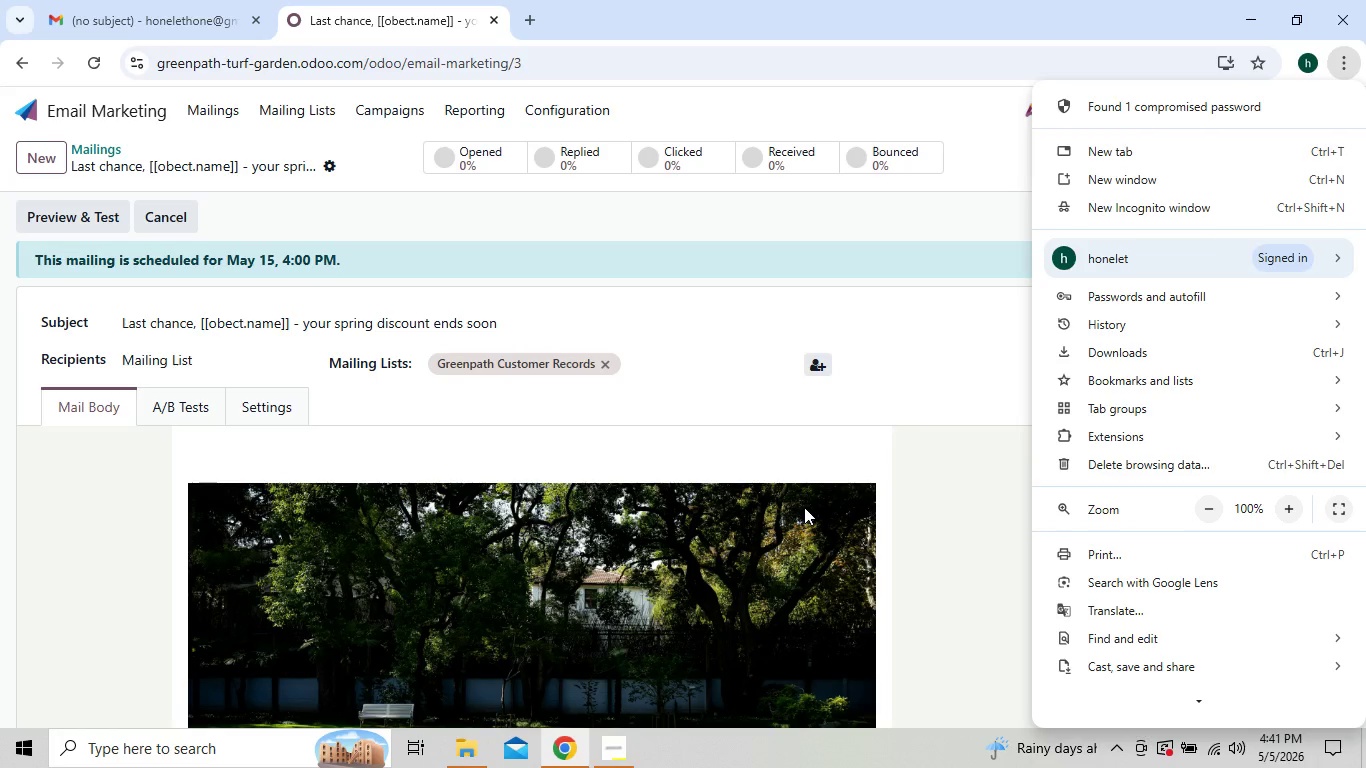 
left_click([938, 511])
 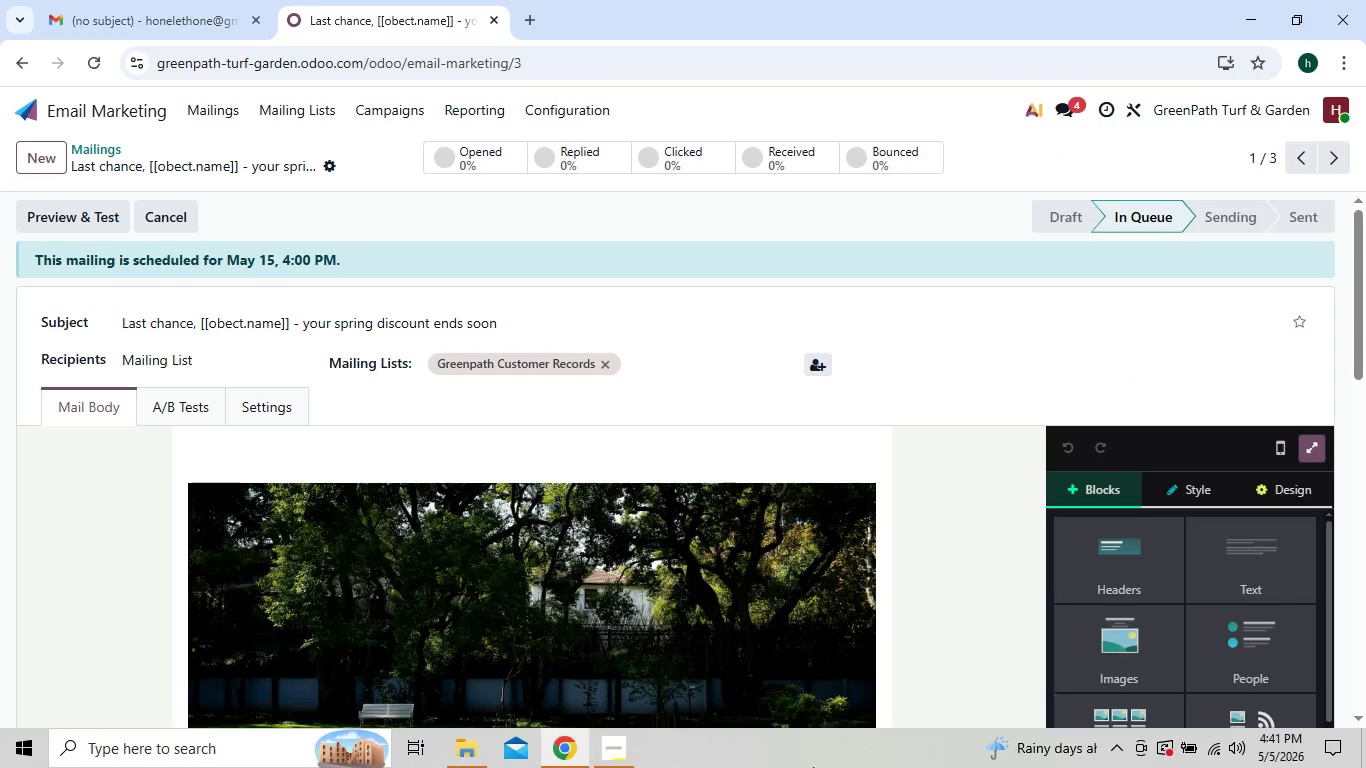 
wait(5.64)
 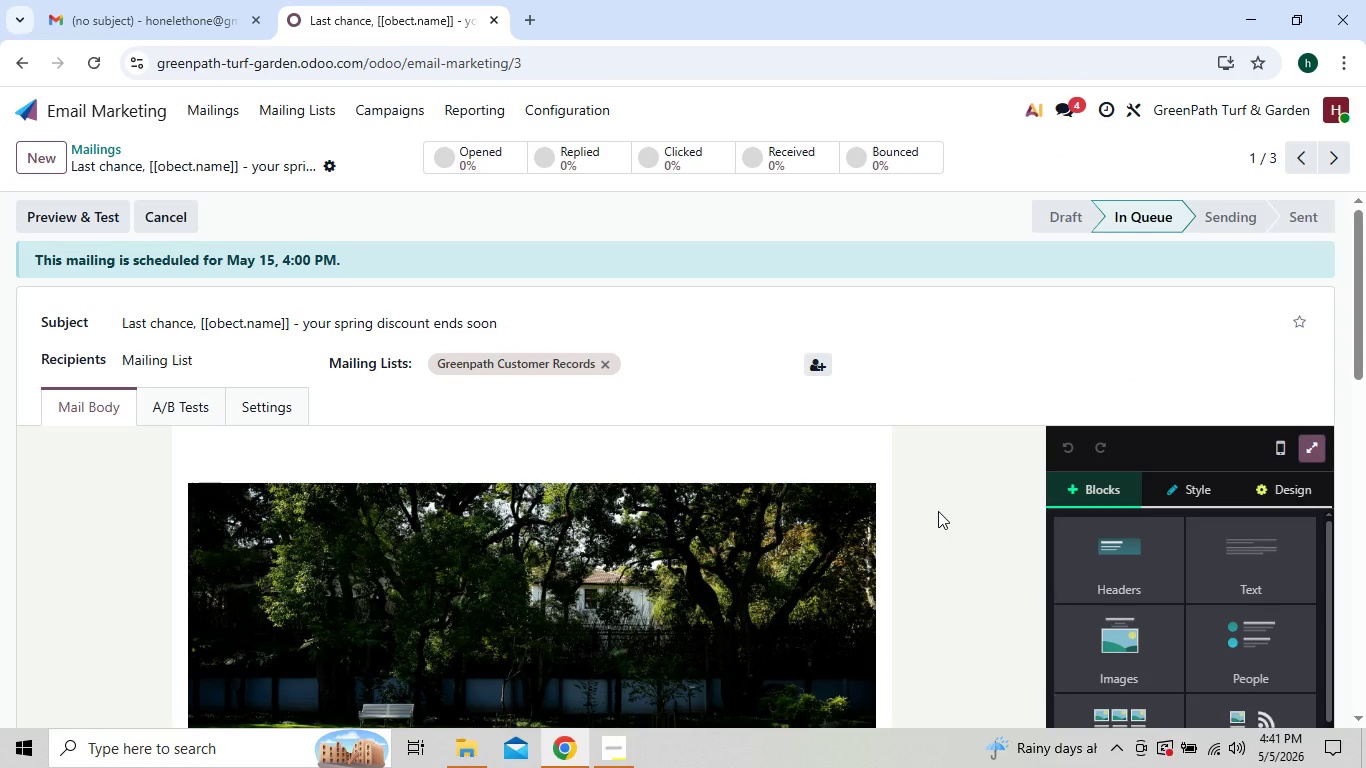 
left_click([612, 743])